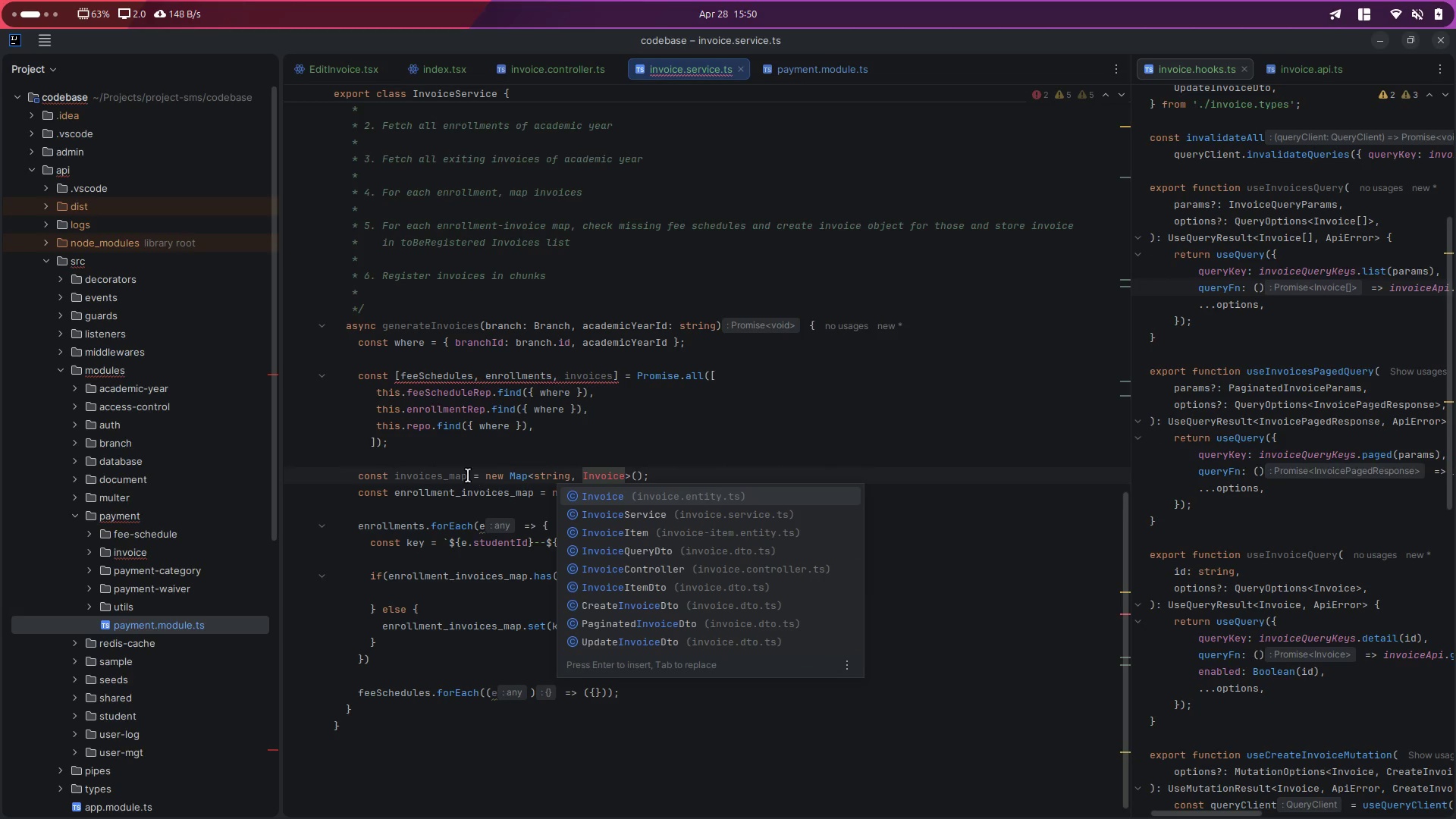 
double_click([454, 470])
 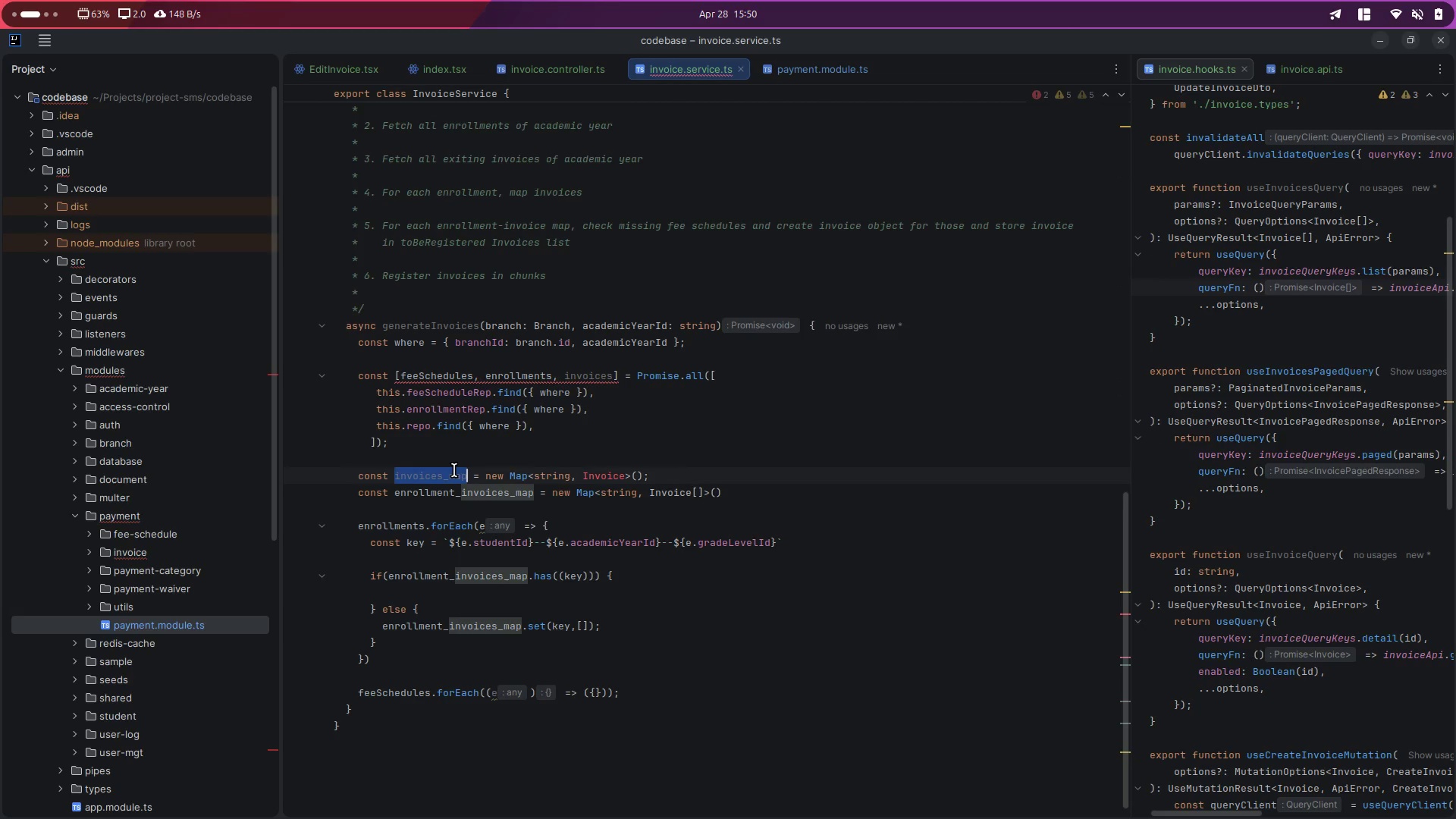 
key(Control+C)
 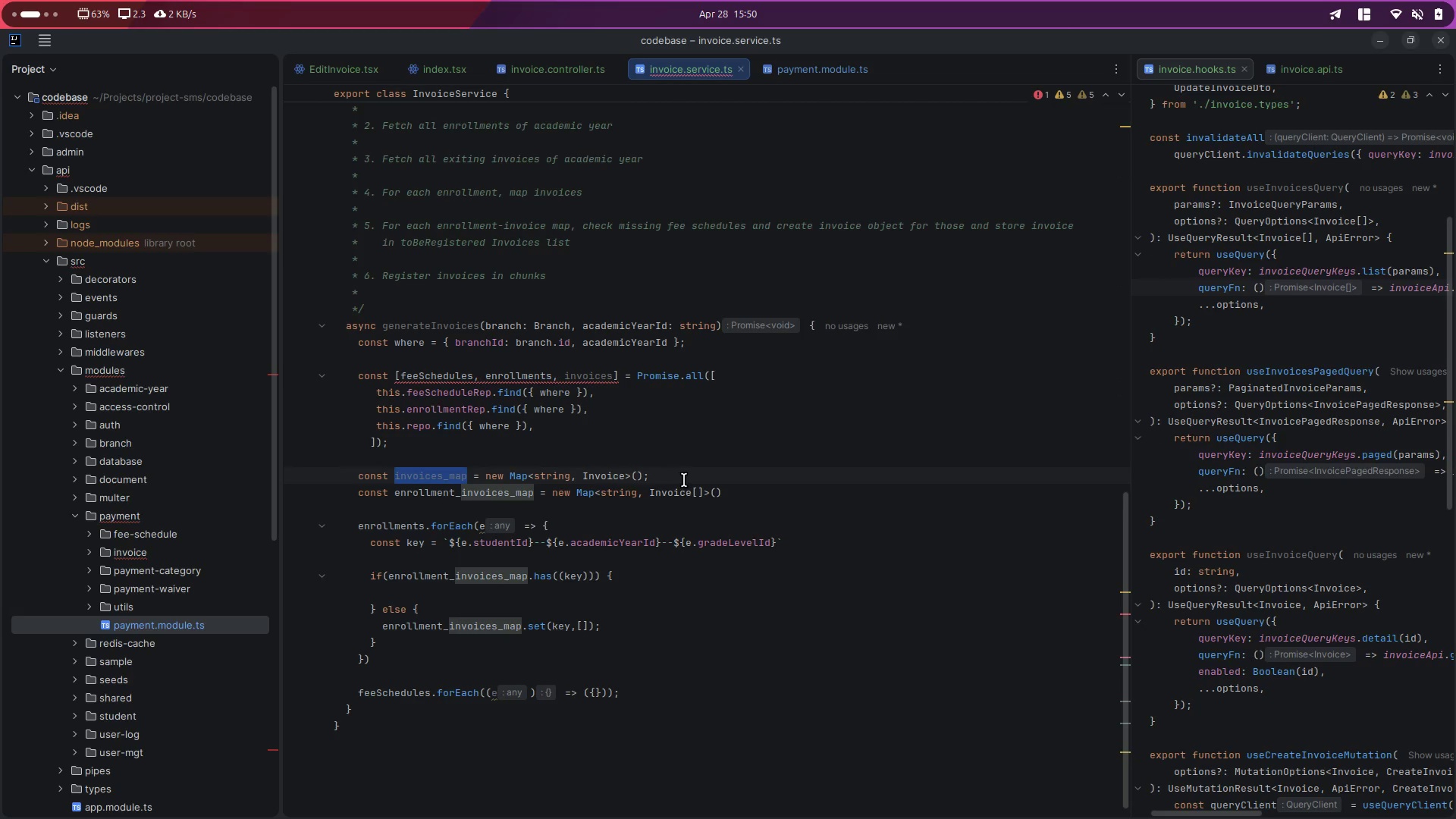 
left_click([685, 480])
 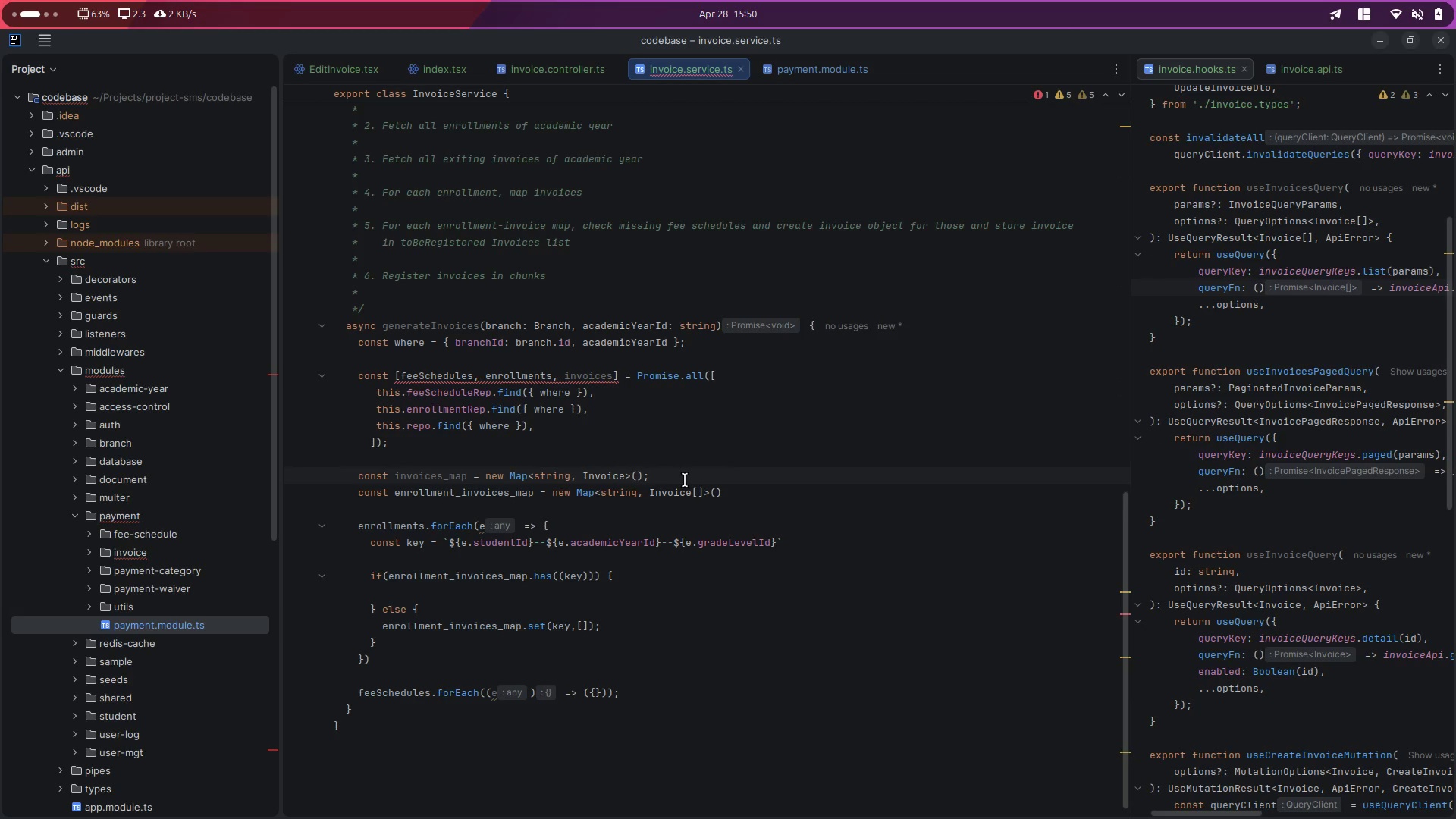 
key(Enter)
 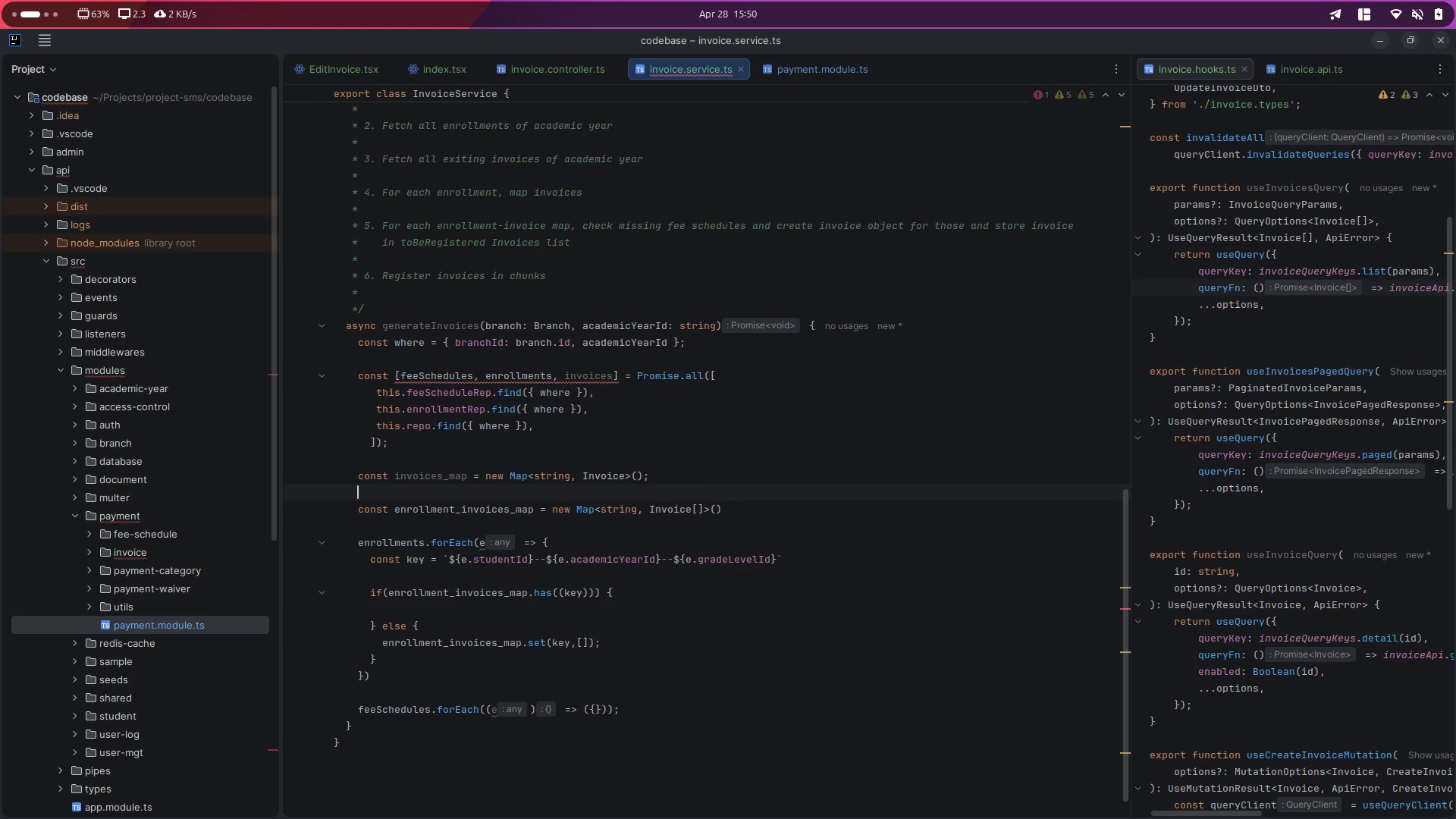 
type(const)
key(Backspace)
key(Backspace)
key(Backspace)
key(Backspace)
key(Backspace)
type(invoices.m)
key(Backspace)
type(forea)
 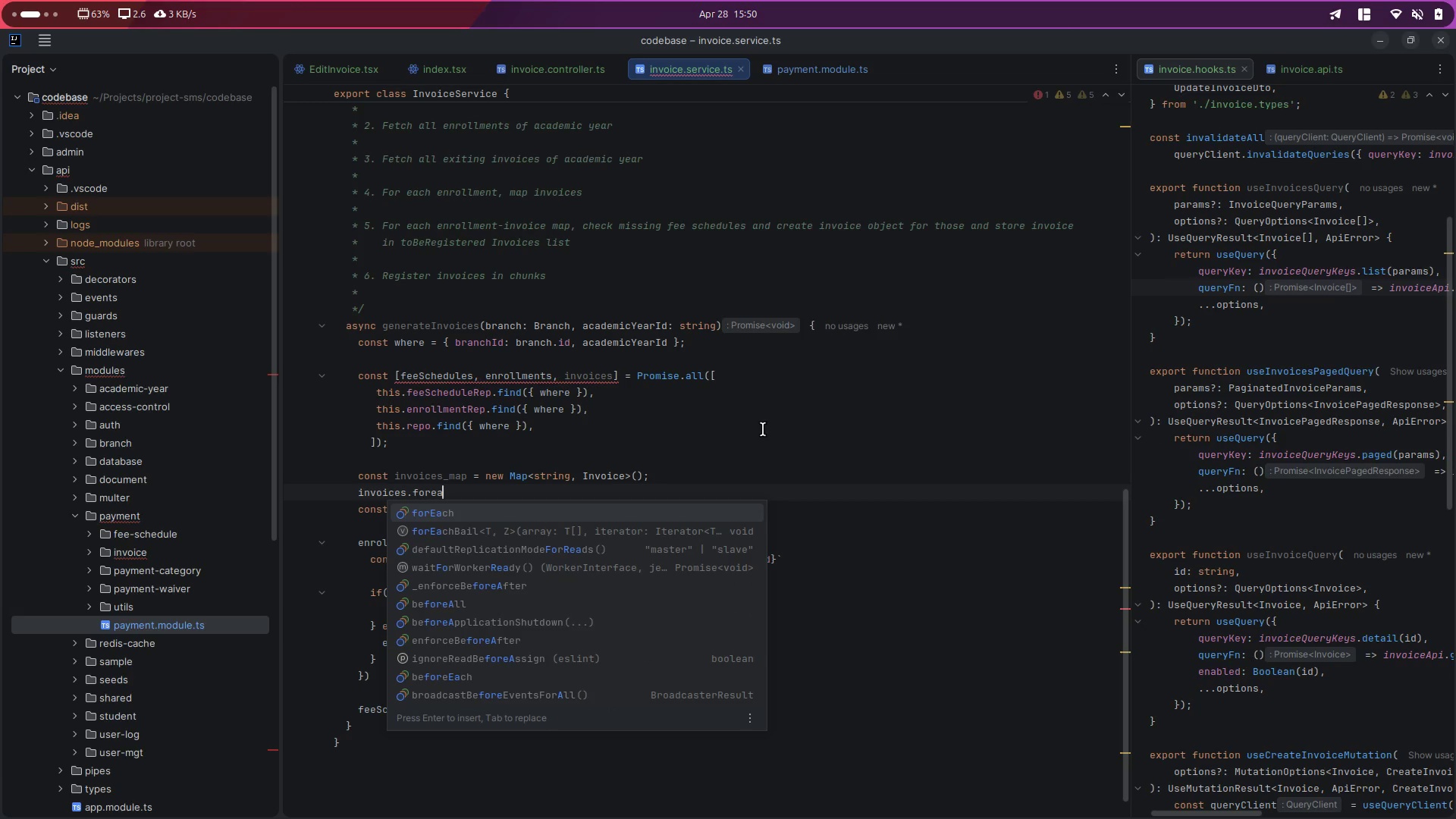 
double_click([592, 371])
 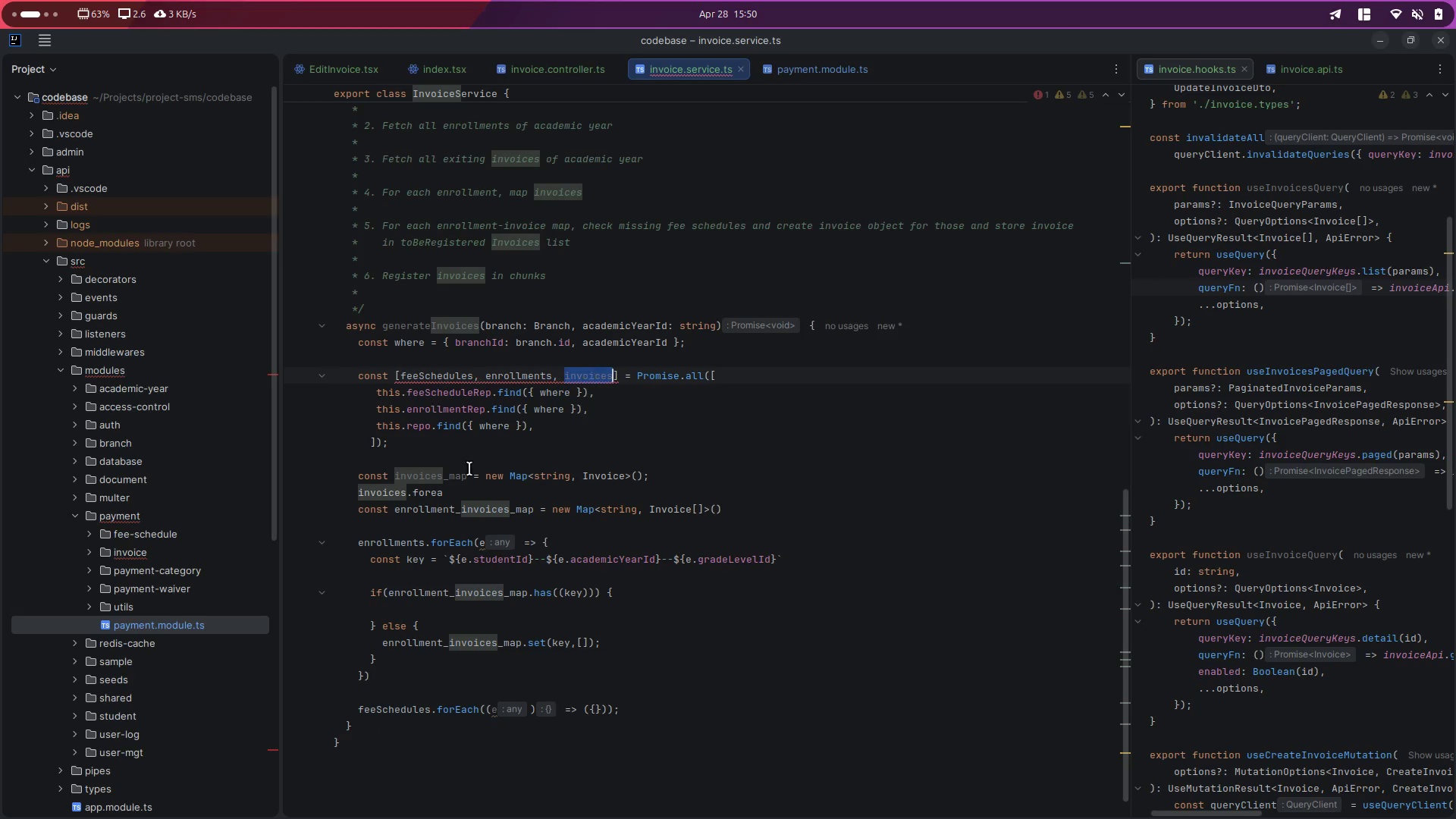 
key(Control+ControlLeft)
 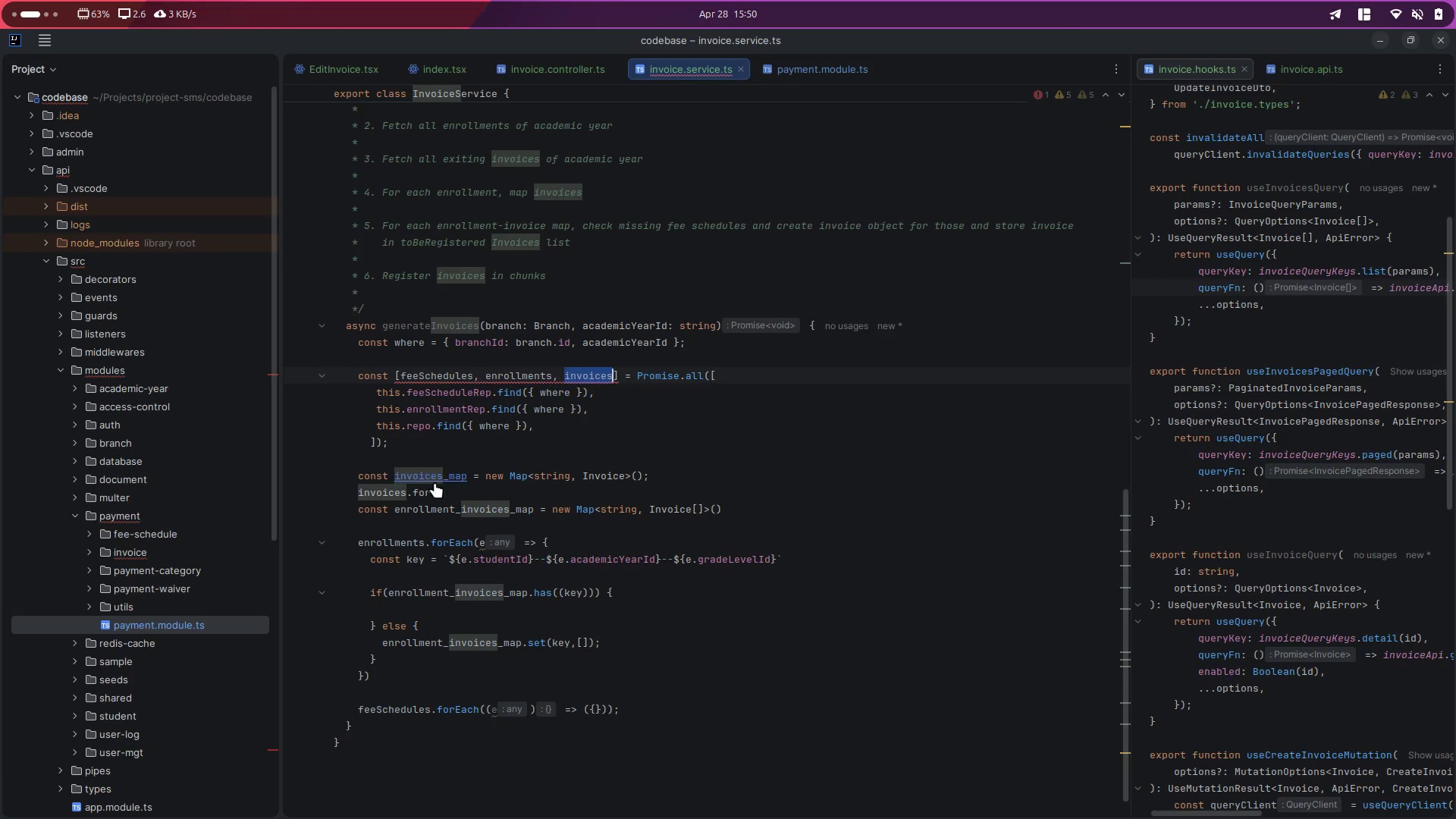 
key(Control+C)
 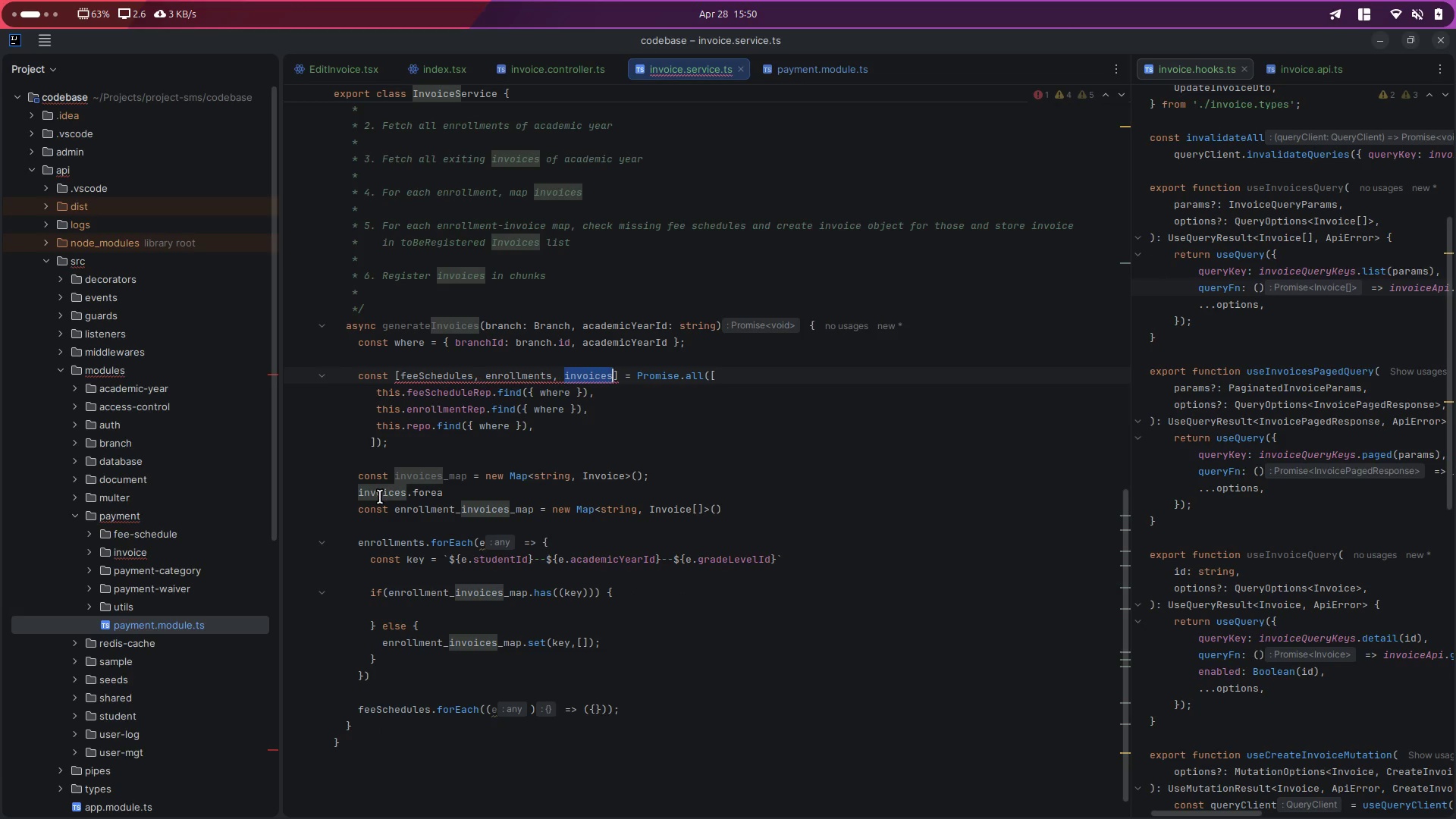 
double_click([380, 497])
 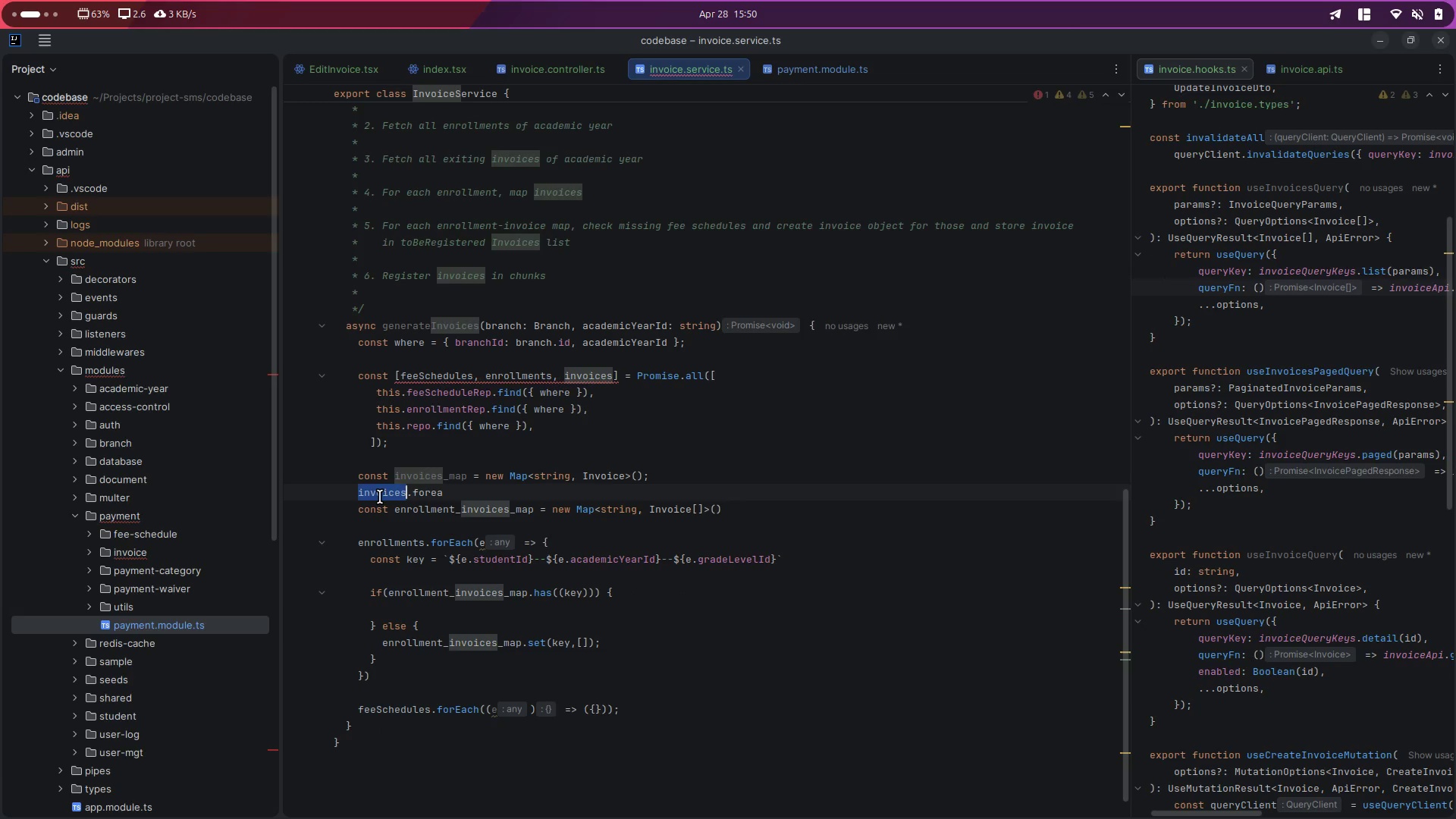 
key(Control+V)
 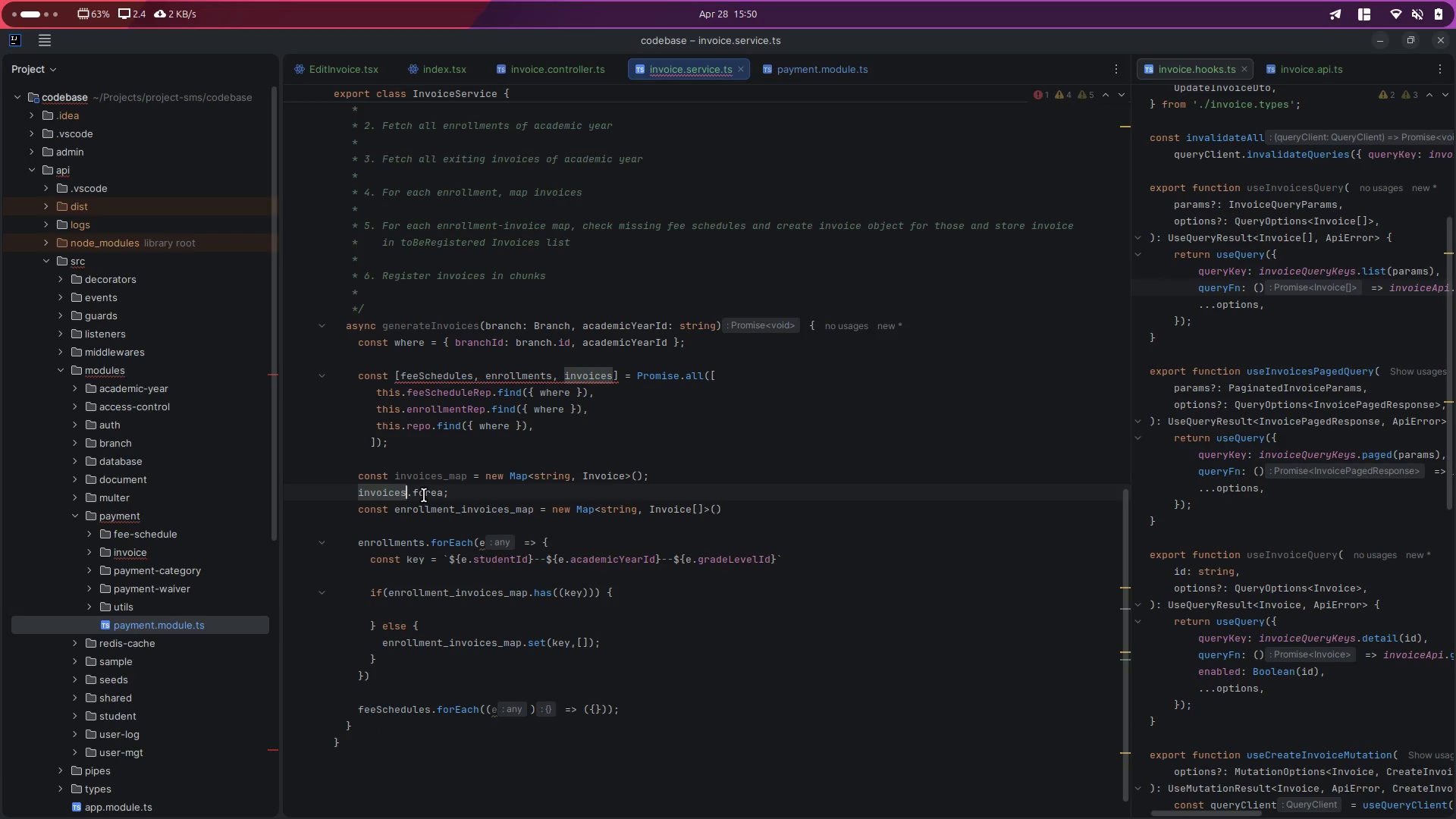 
double_click([424, 495])
 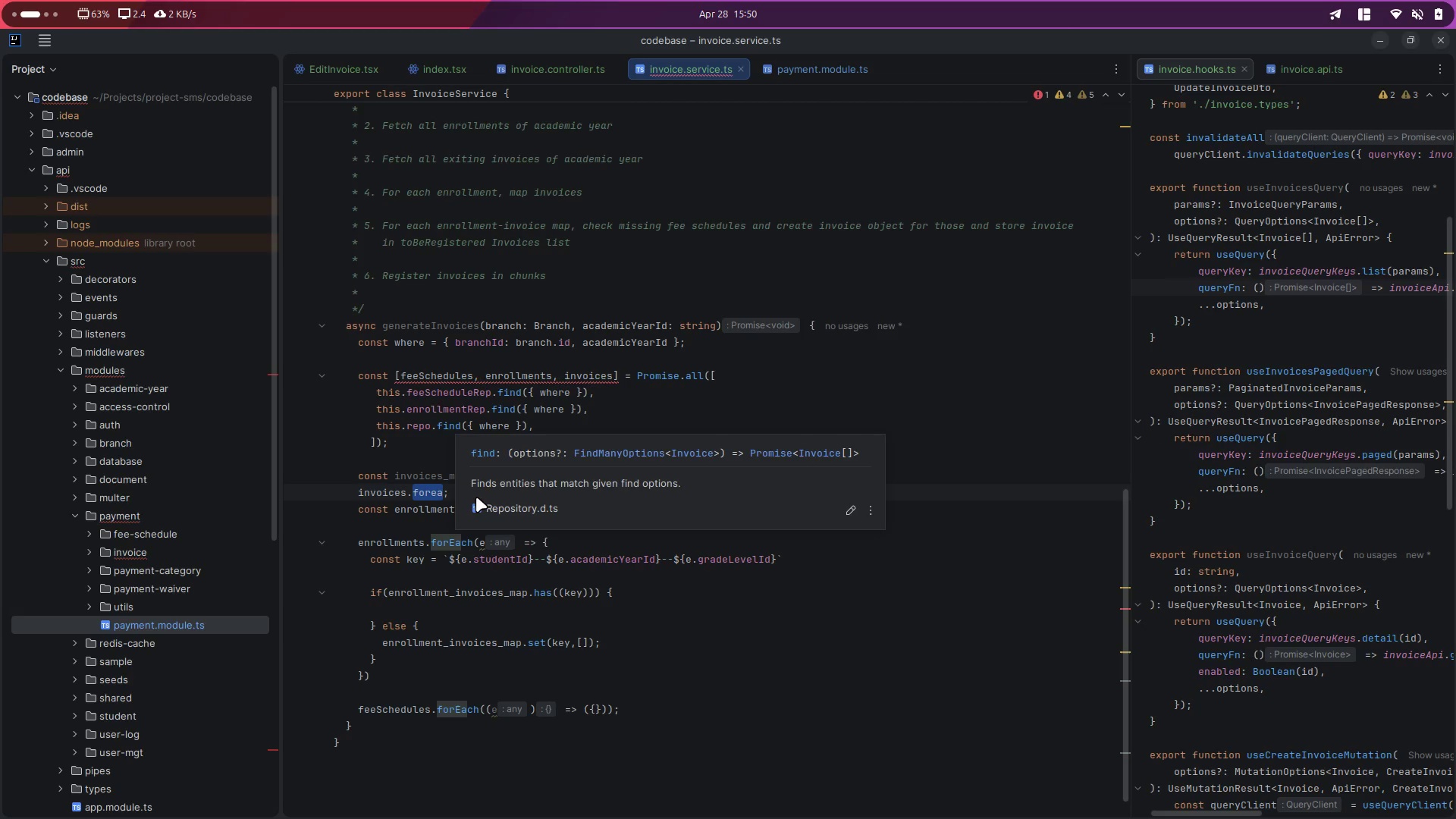 
wait(9.15)
 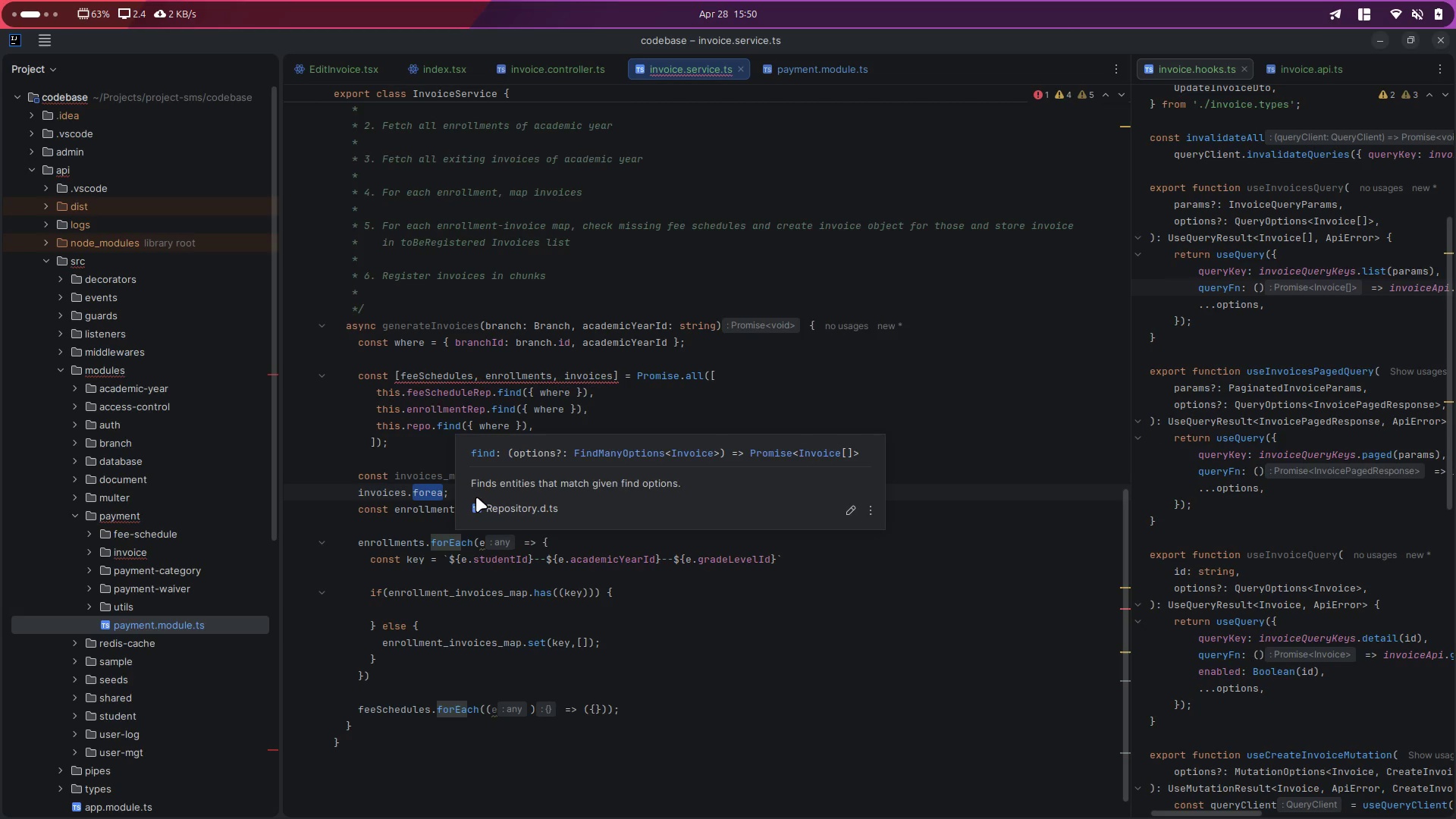 
left_click([374, 427])
 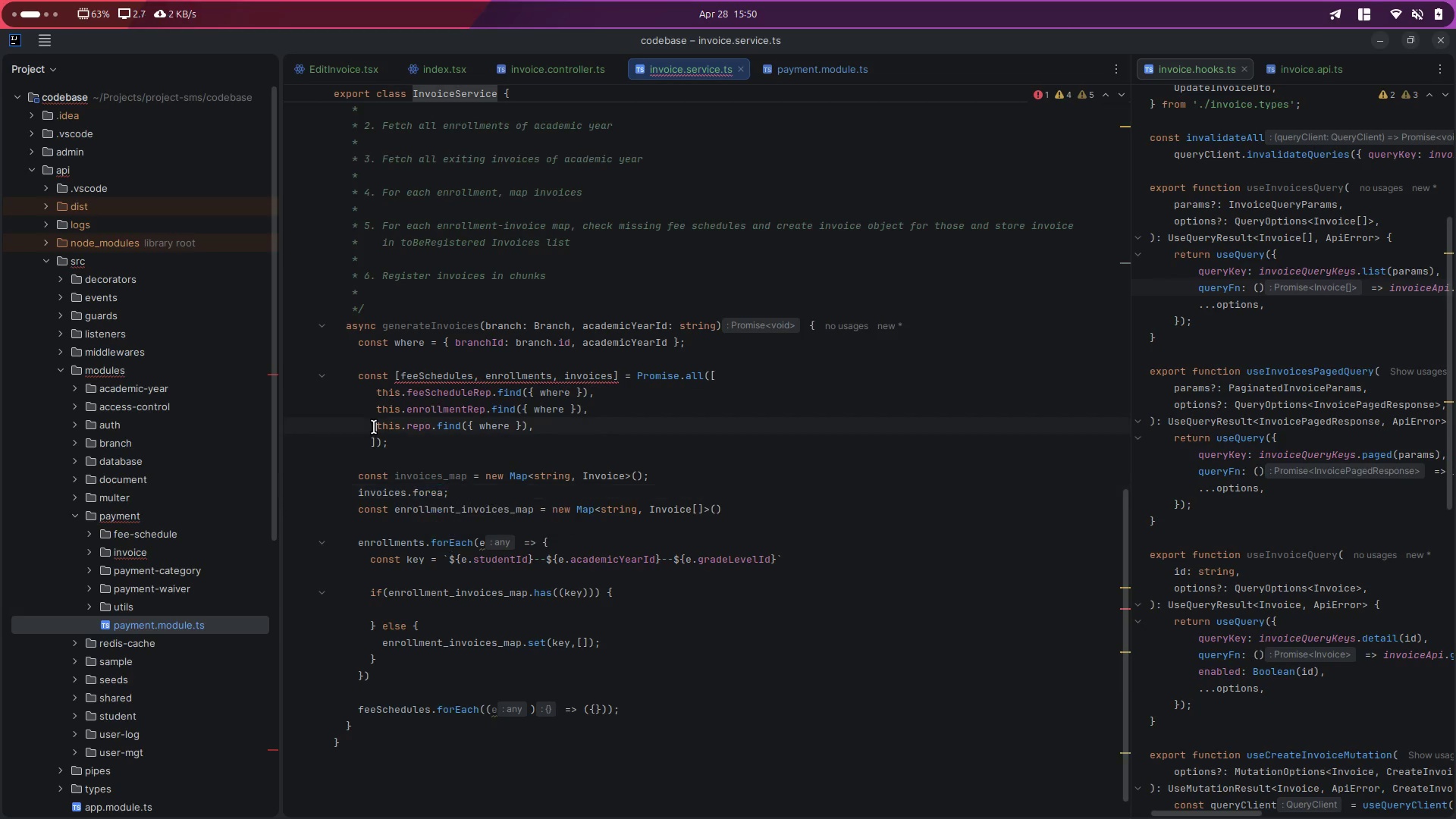 
type(await )
 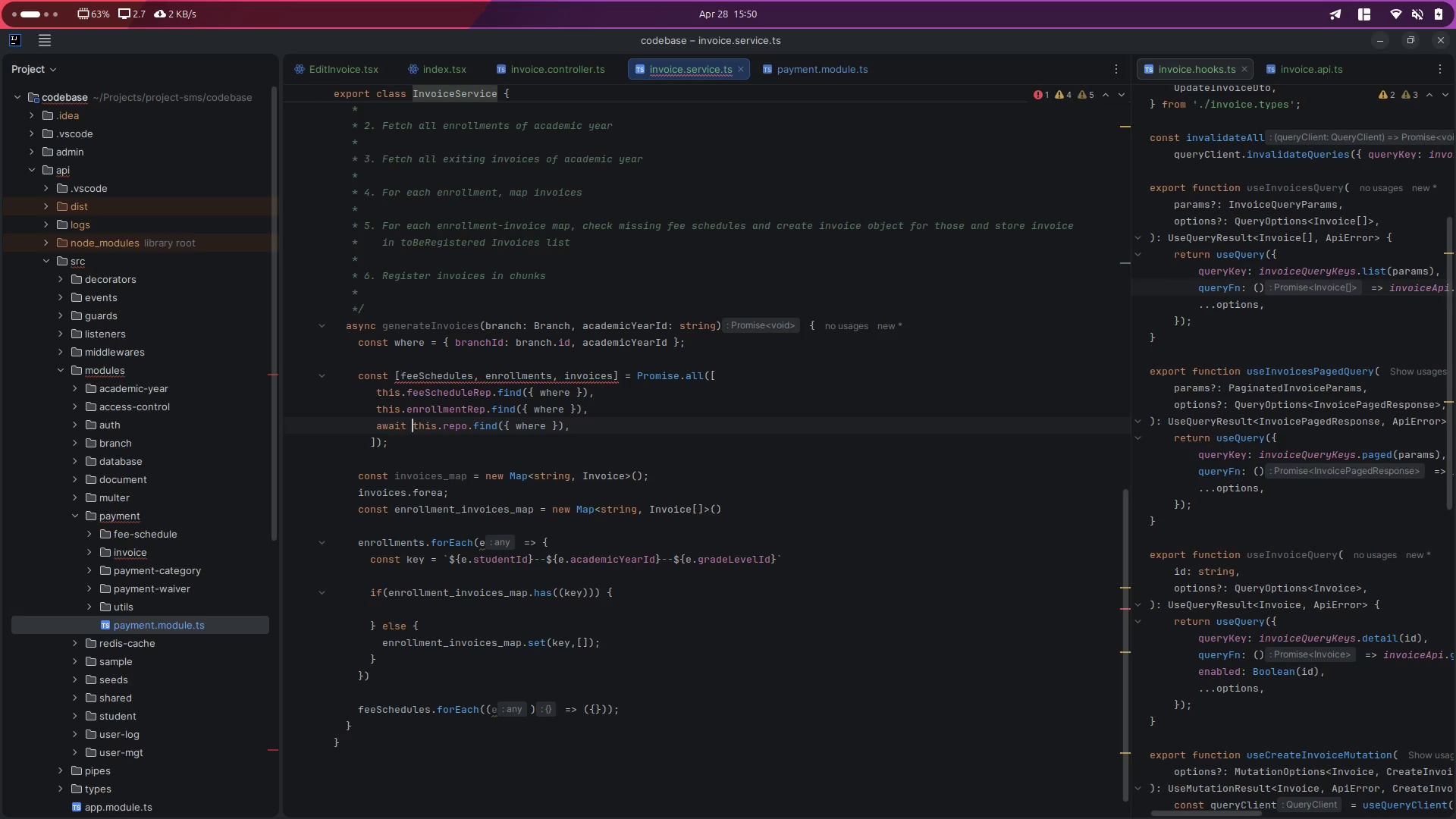 
key(ArrowUp)
 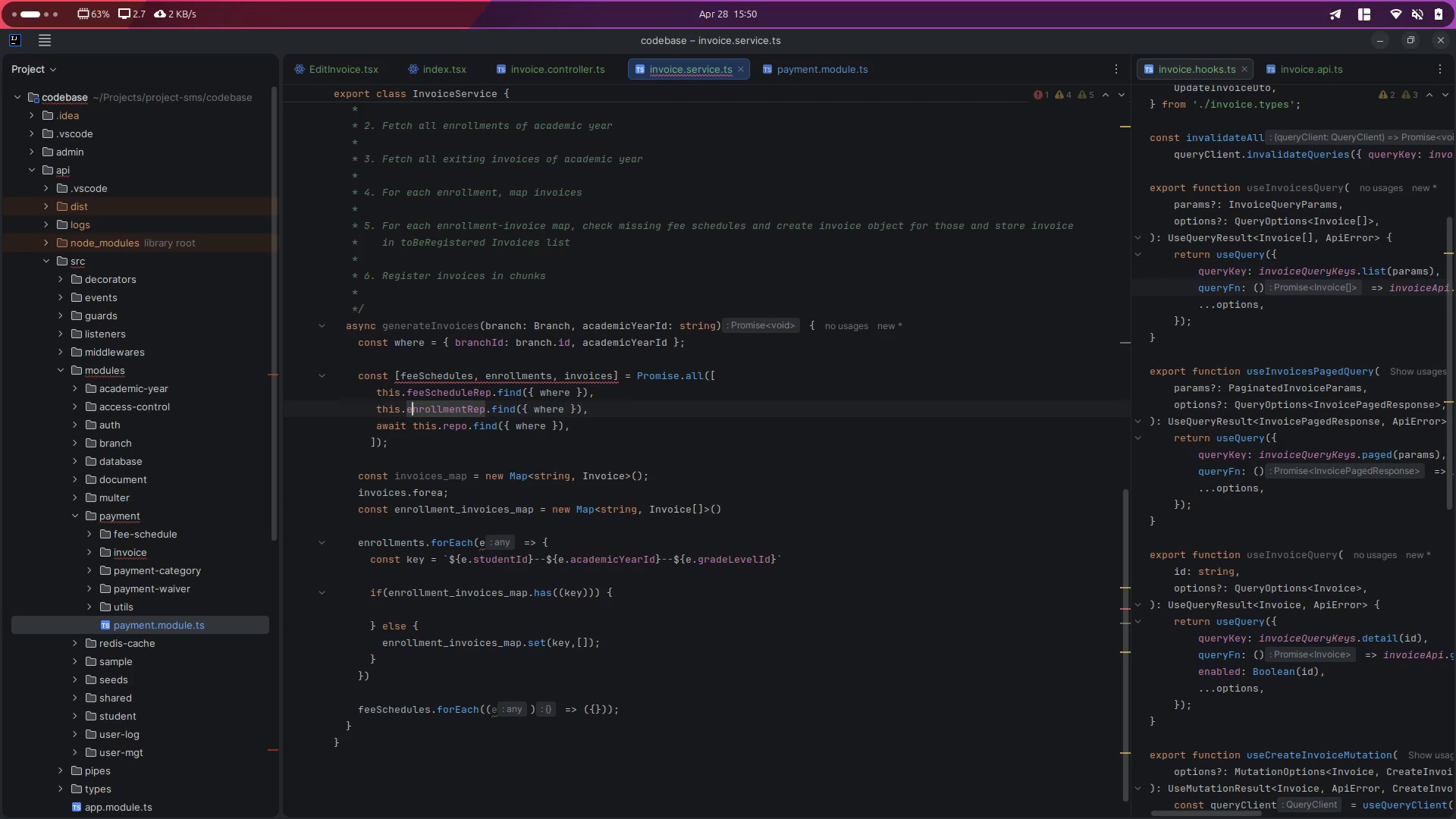 
key(ArrowUp)
 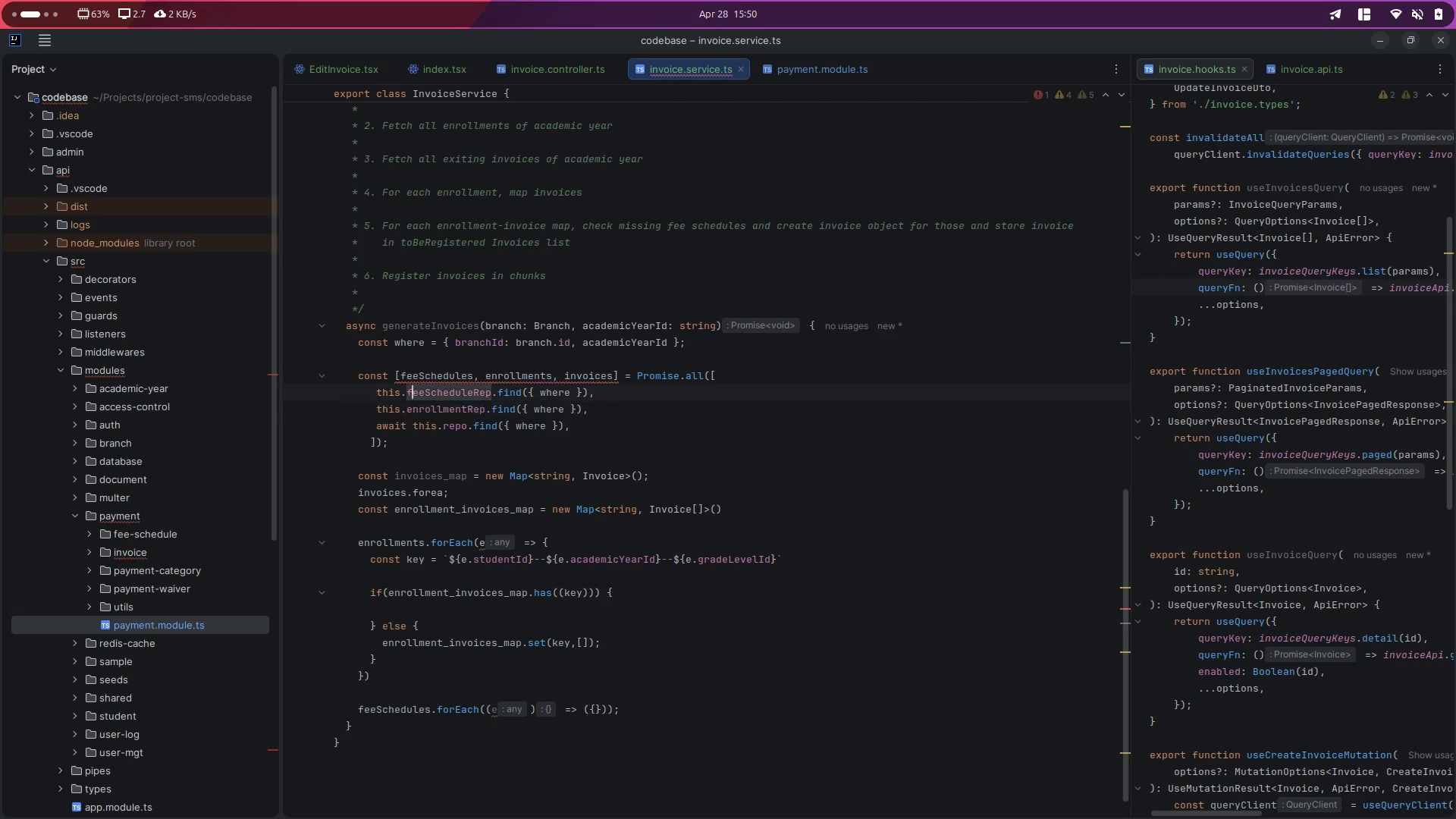 
key(ArrowUp)
 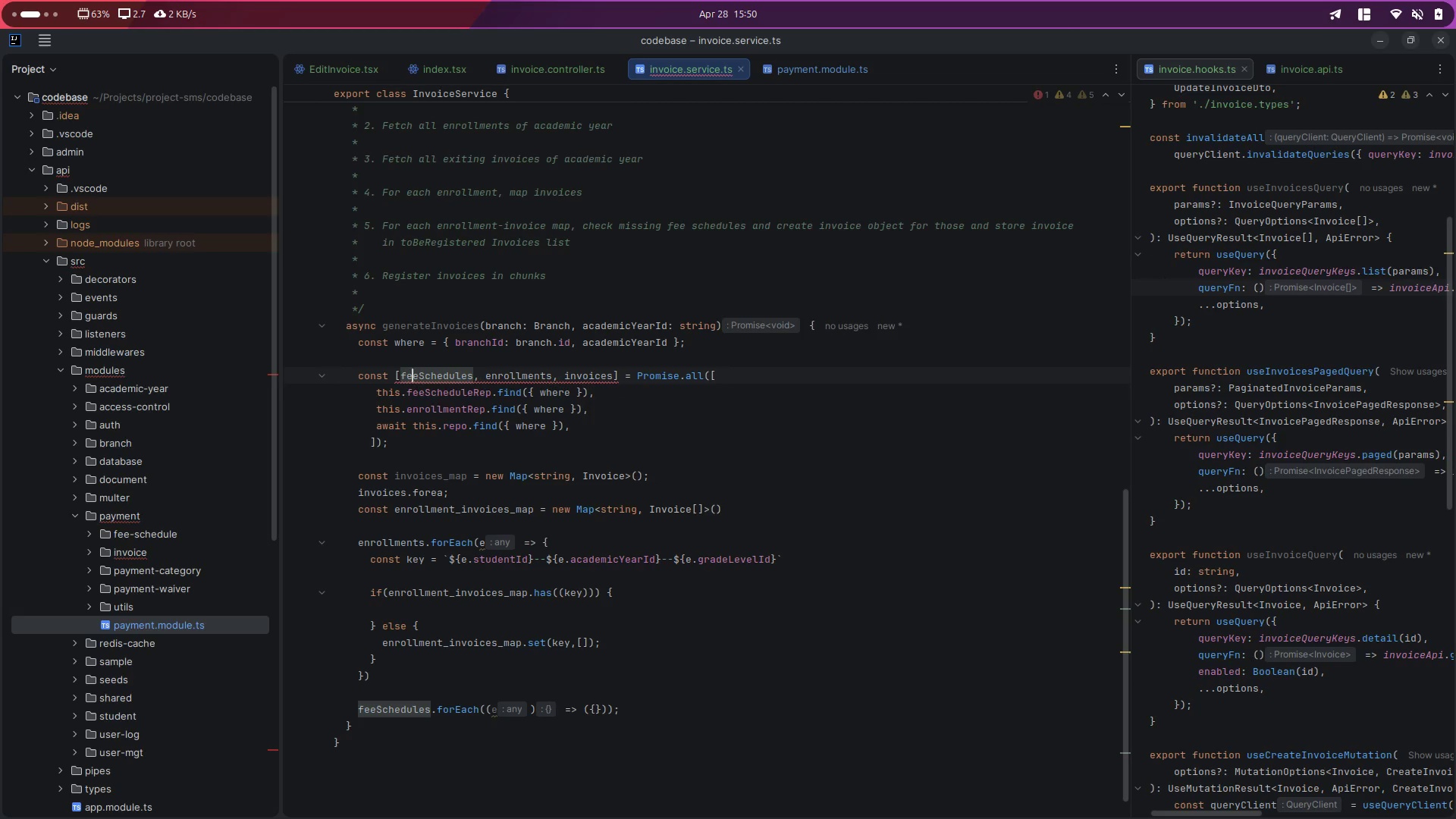 
key(ArrowDown)
 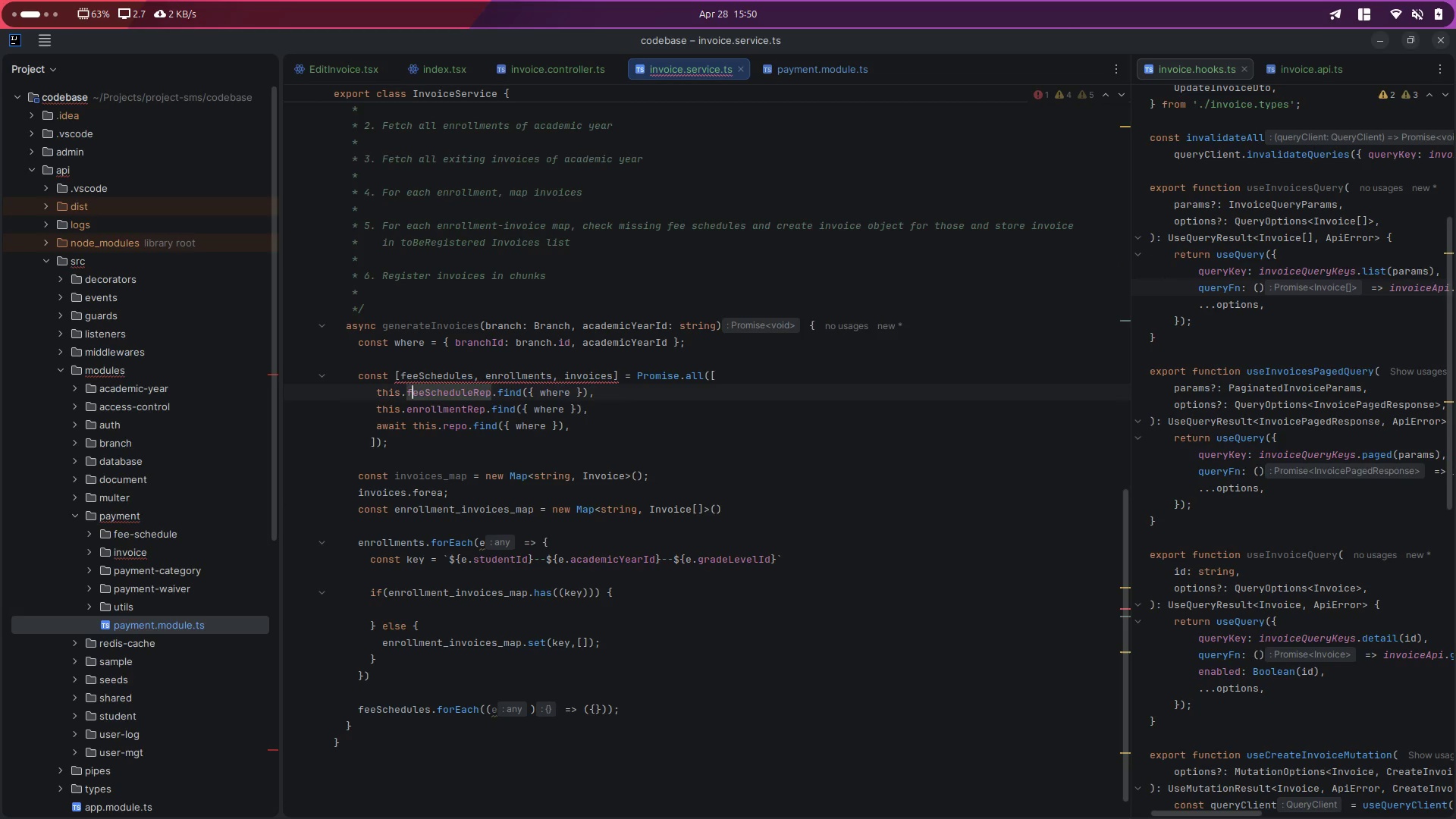 
key(ArrowLeft)
 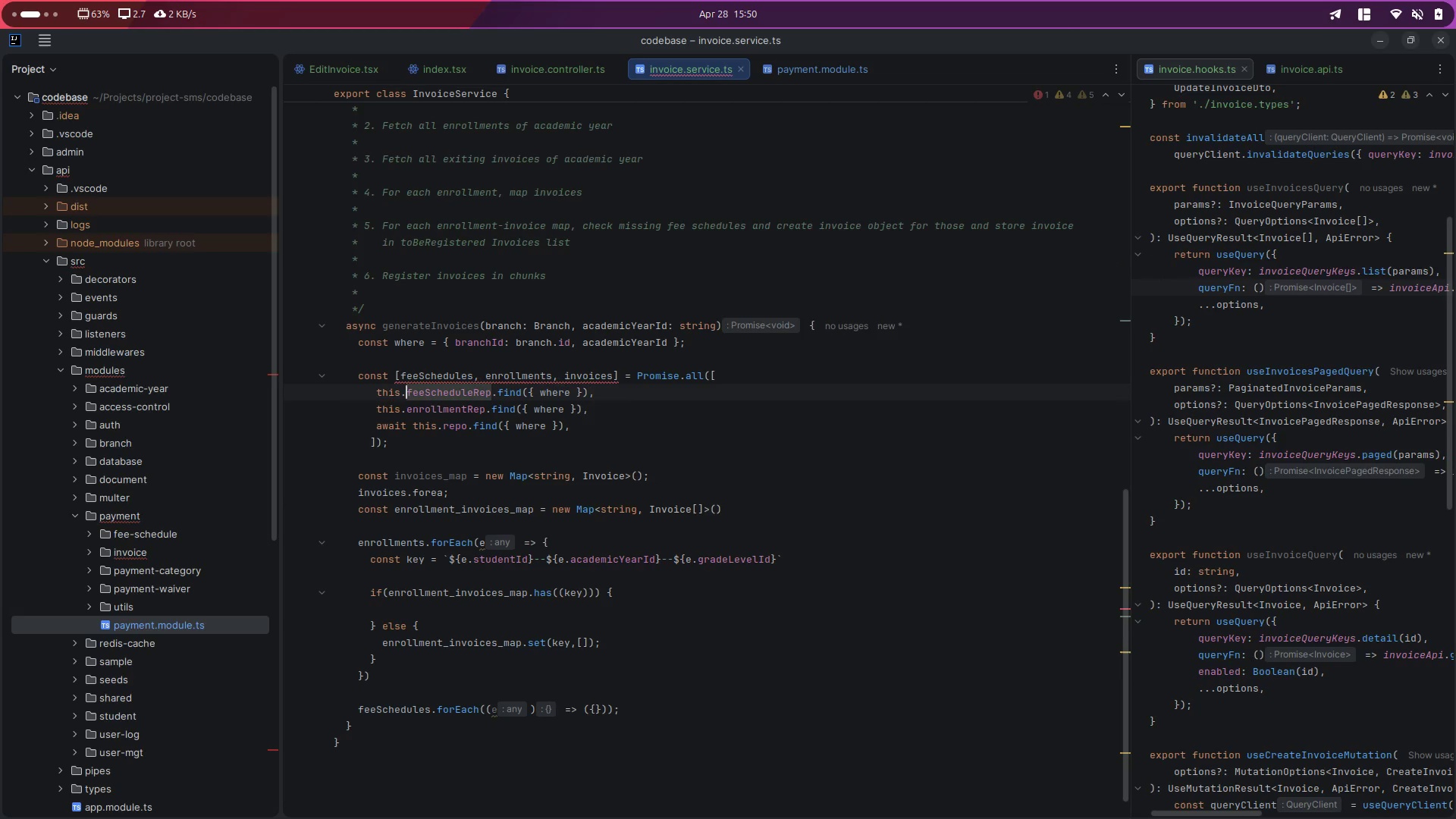 
key(ArrowLeft)
 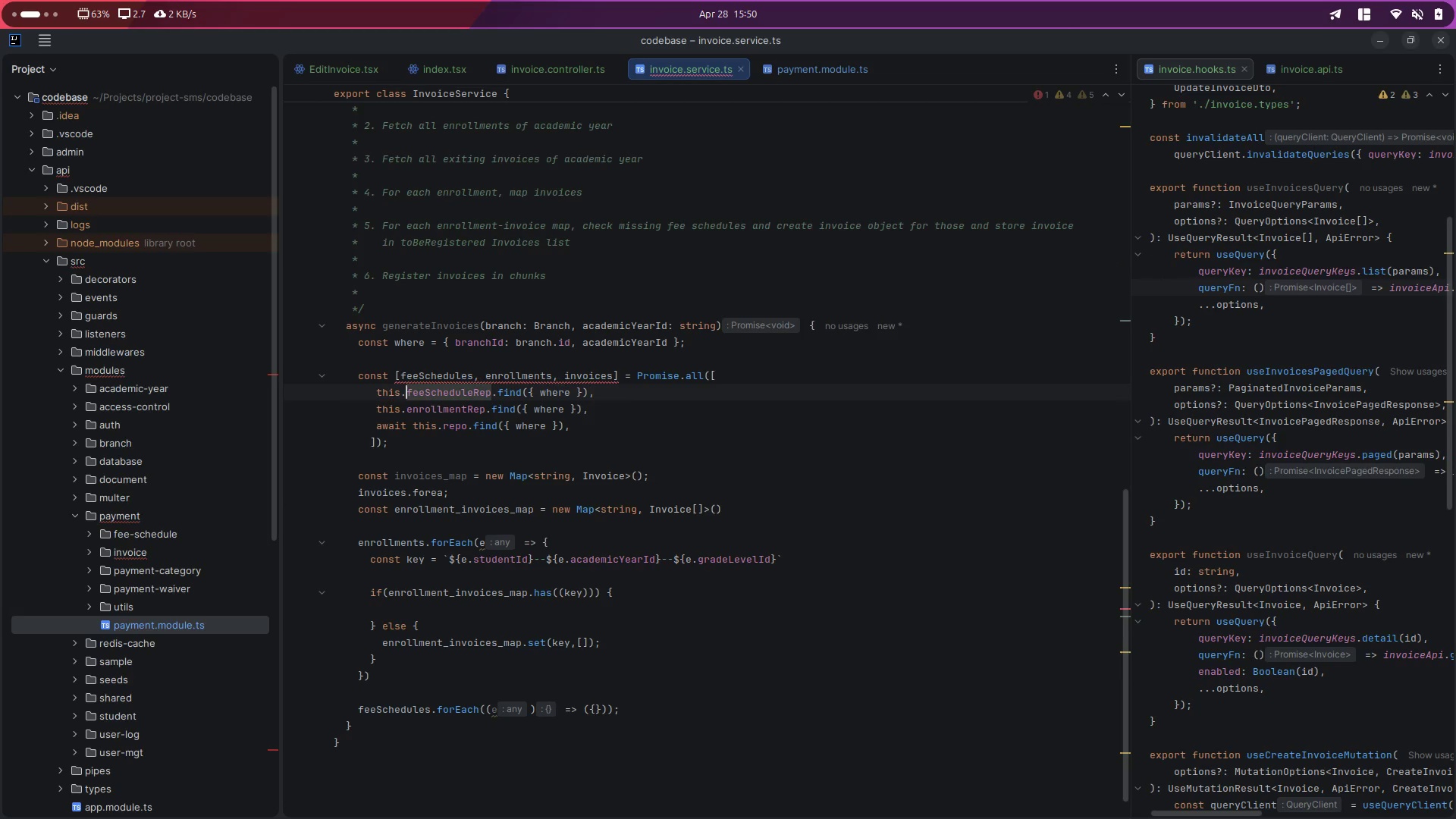 
key(ArrowLeft)
 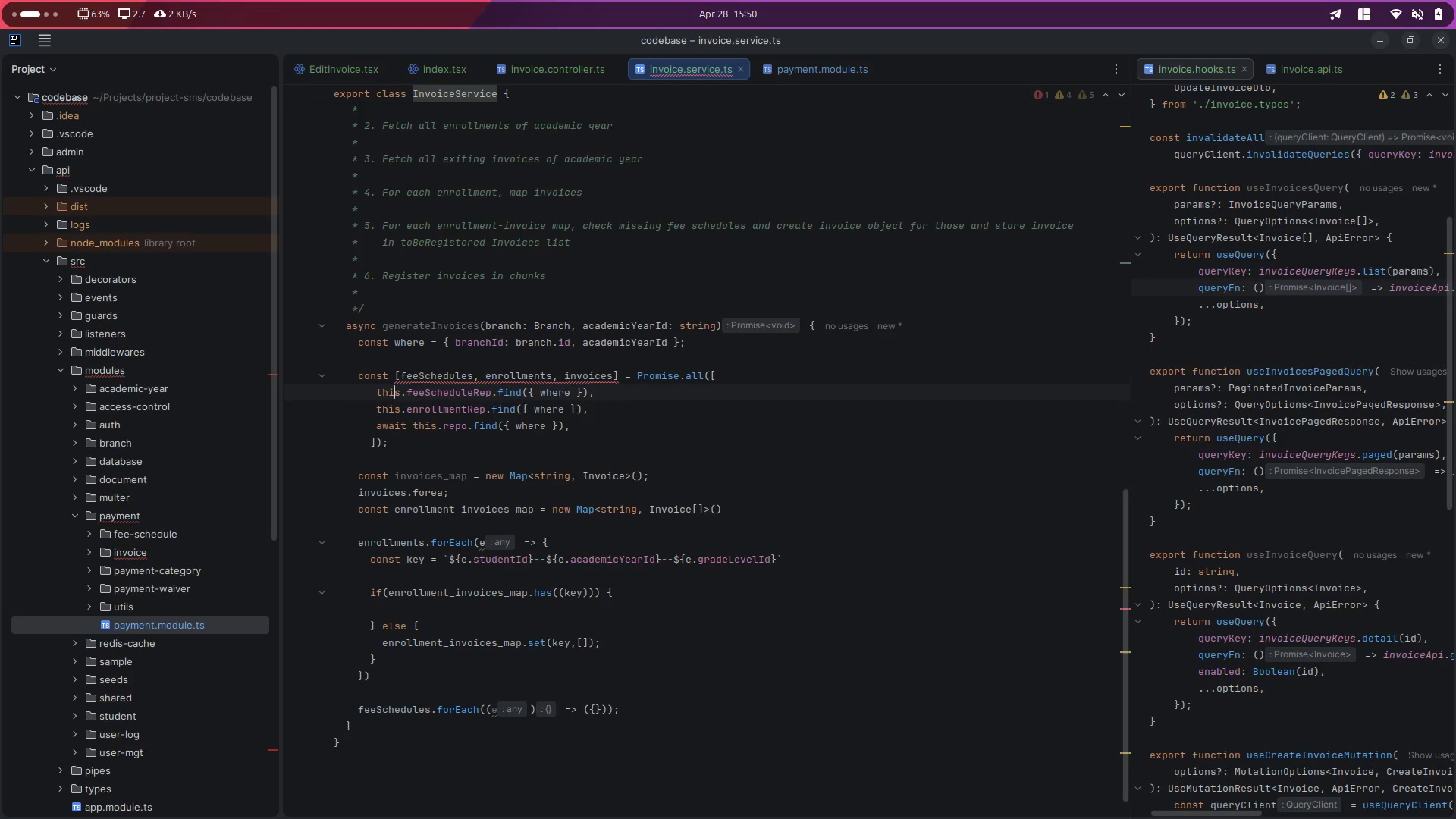 
key(ArrowLeft)
 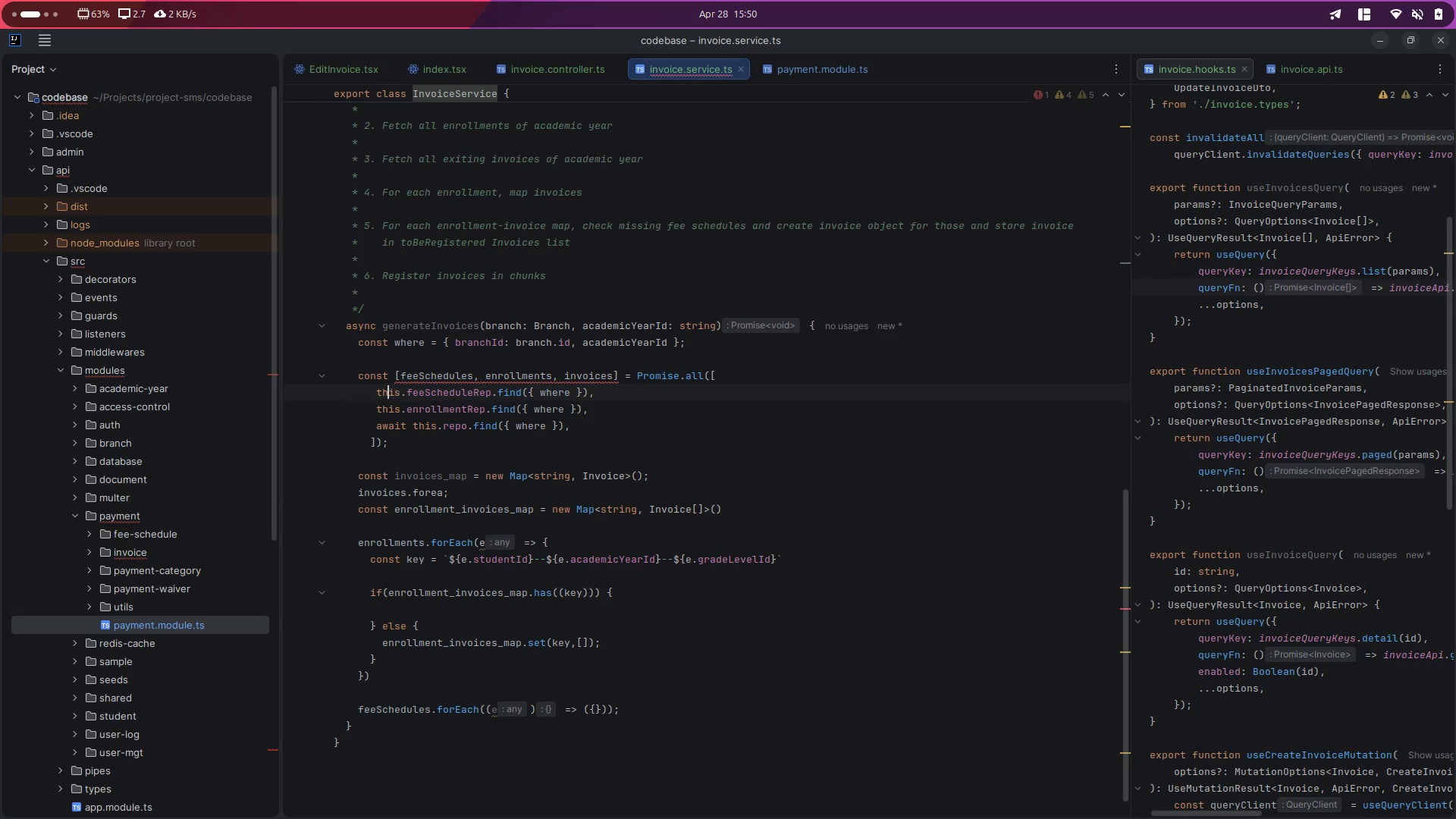 
key(ArrowLeft)
 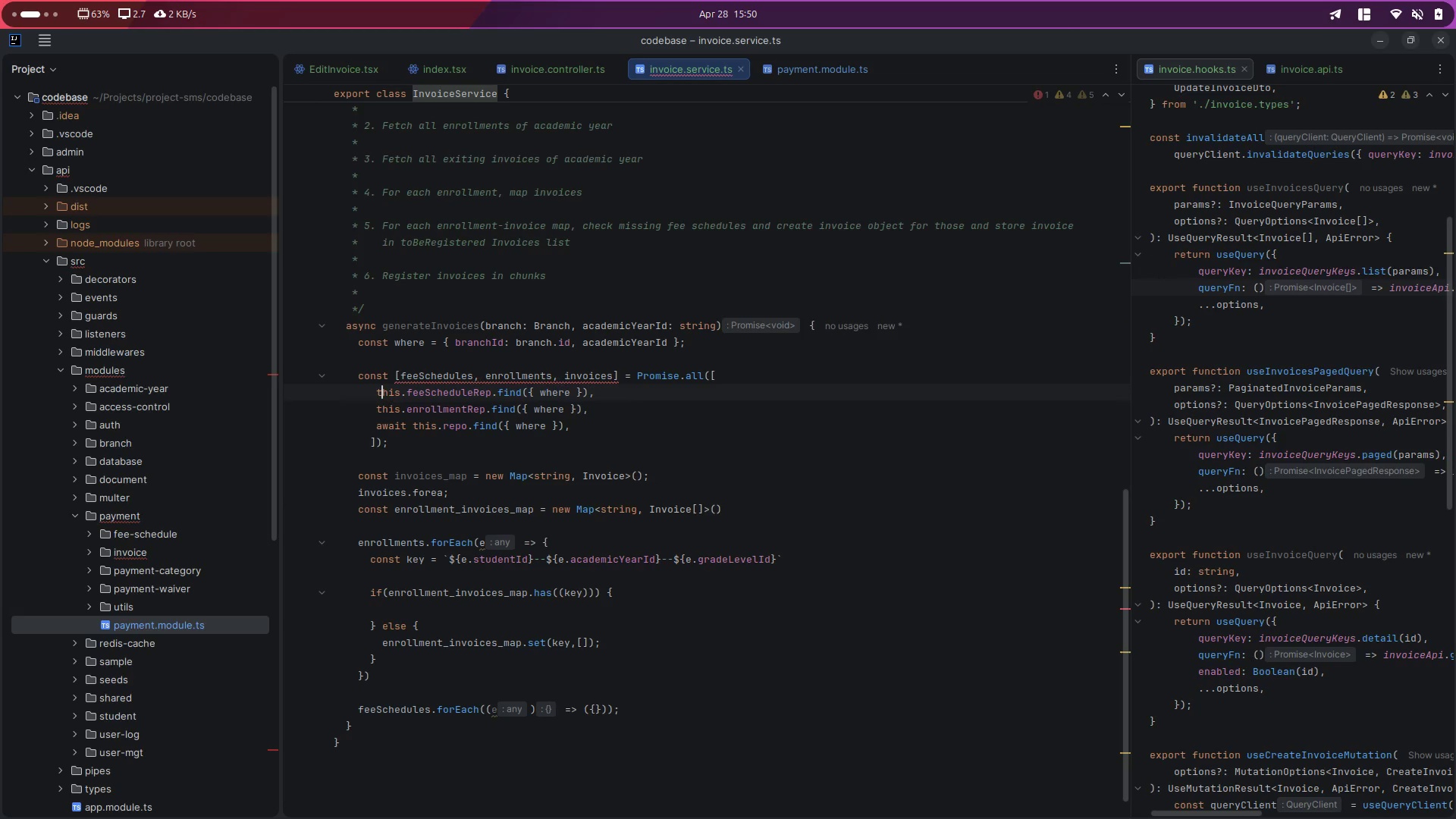 
key(ArrowLeft)
 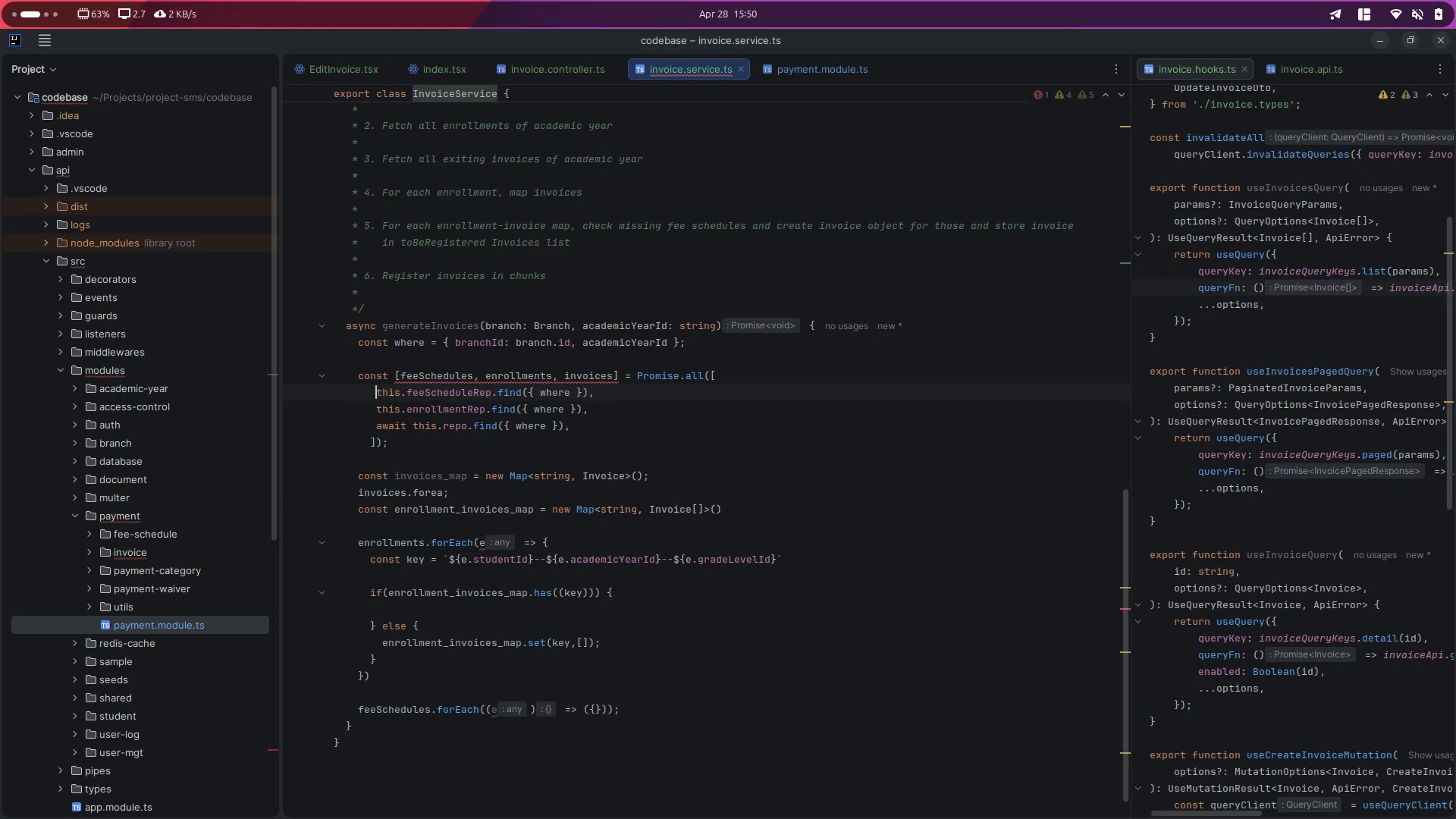 
type(await )
 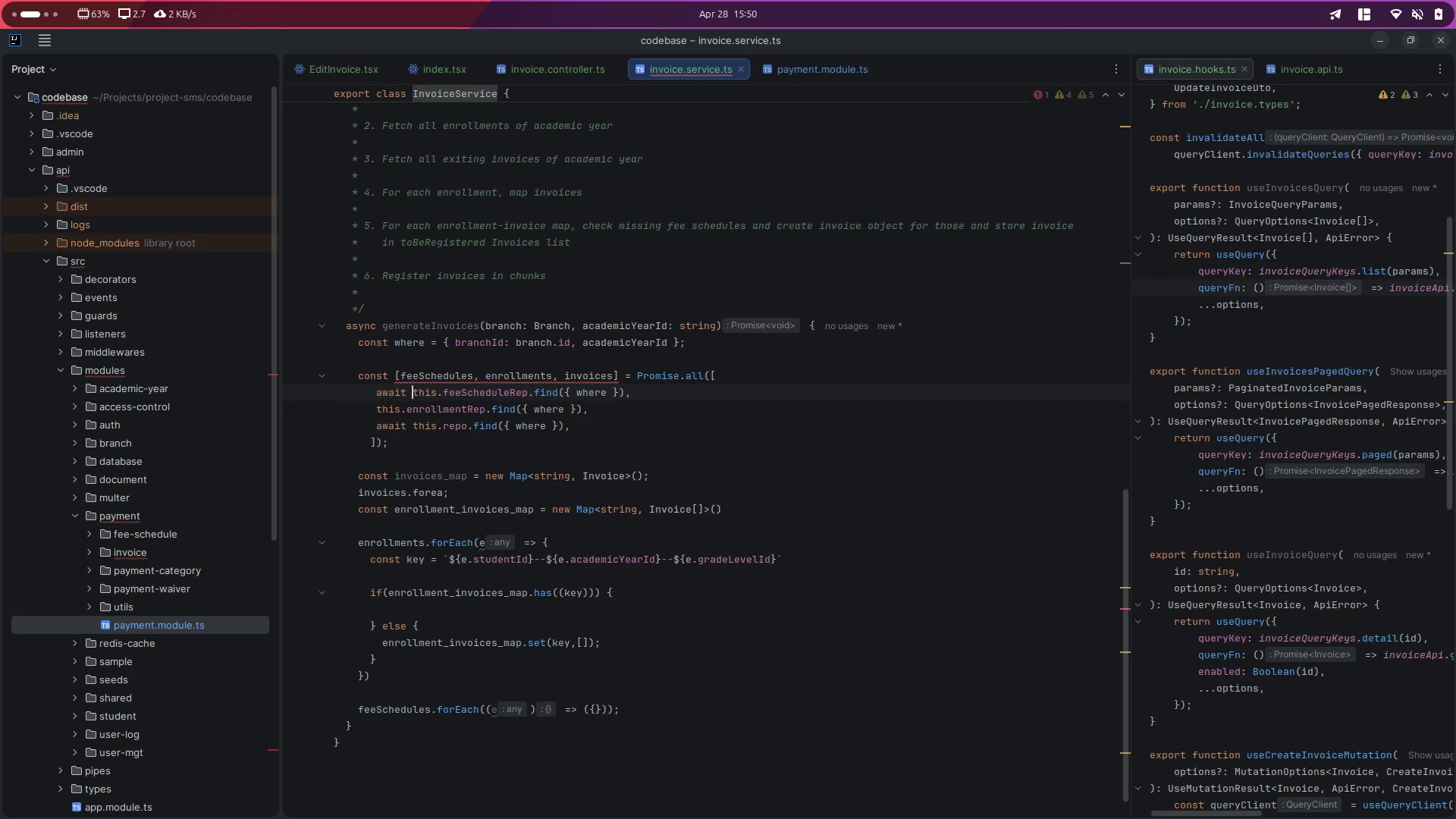 
key(ArrowDown)
 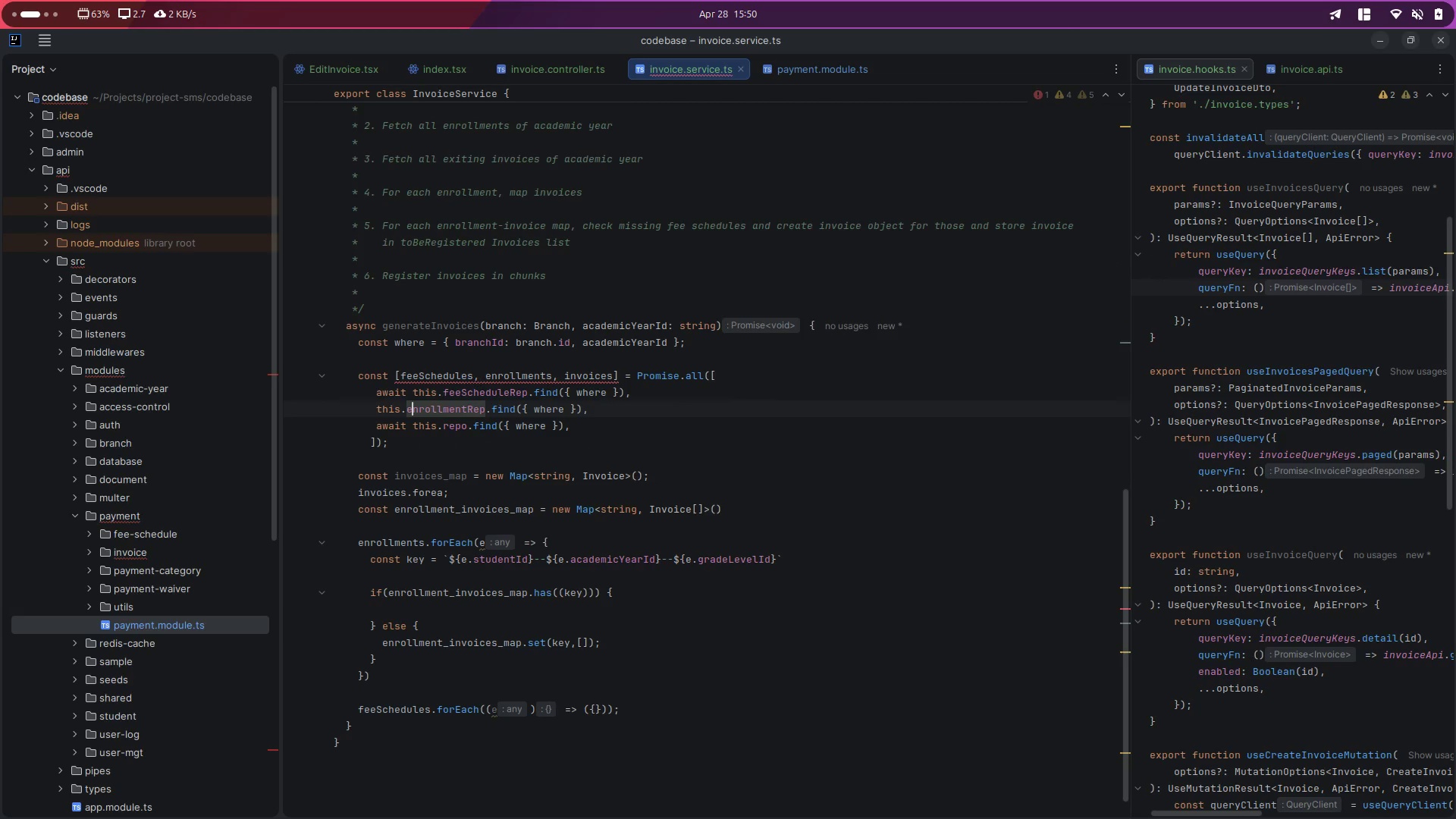 
key(ArrowLeft)
 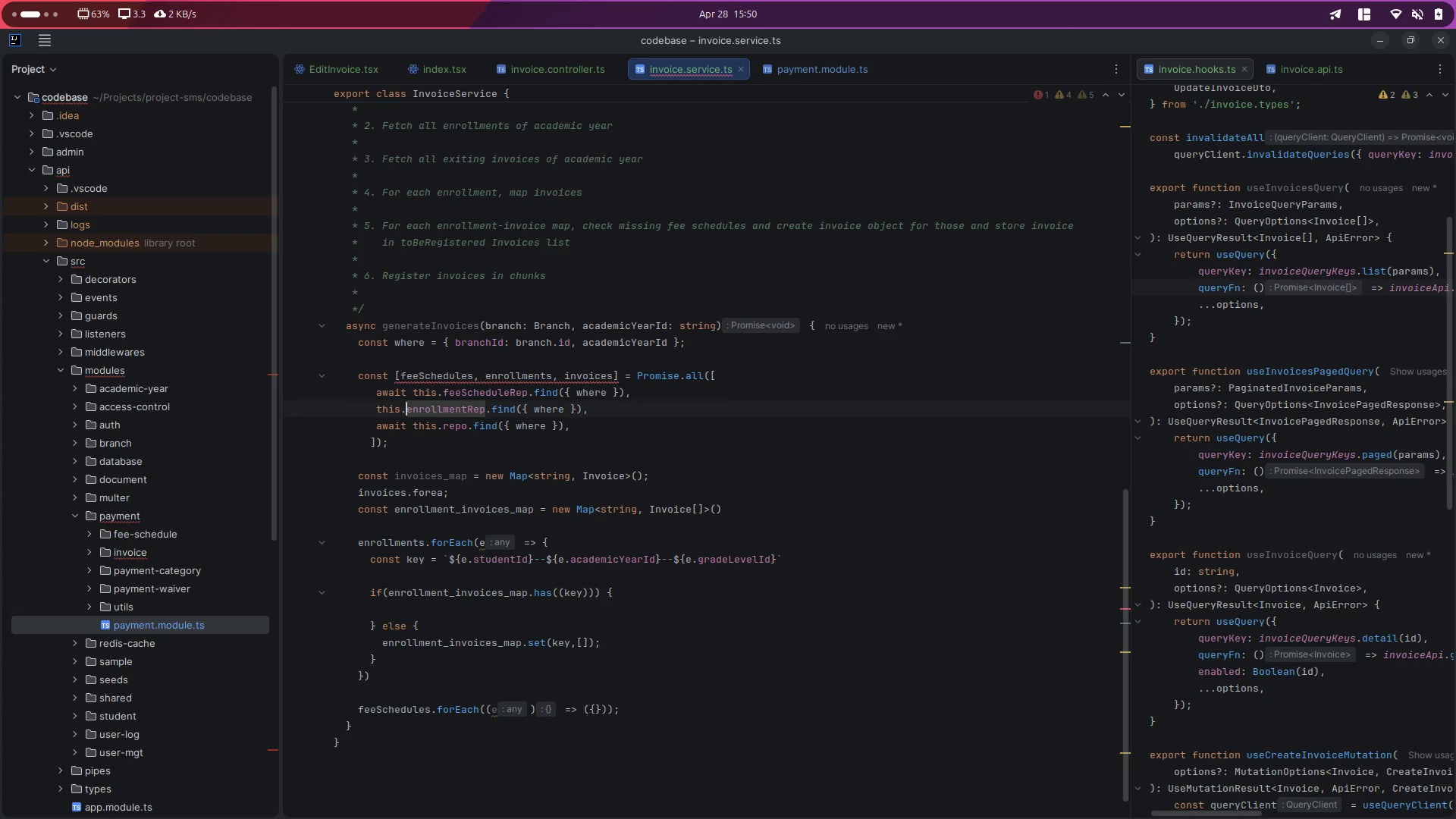 
key(ArrowLeft)
 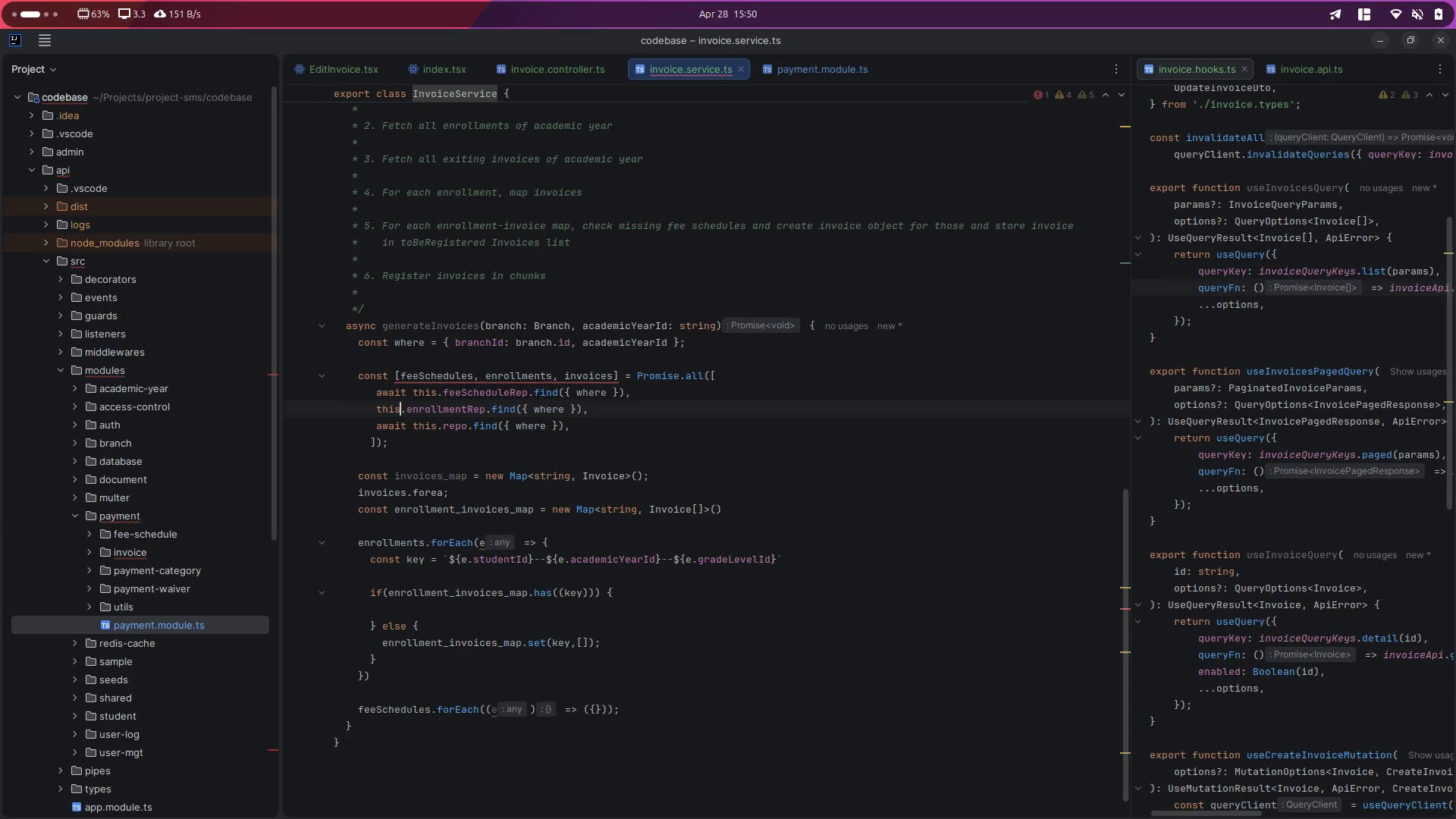 
key(ArrowLeft)
 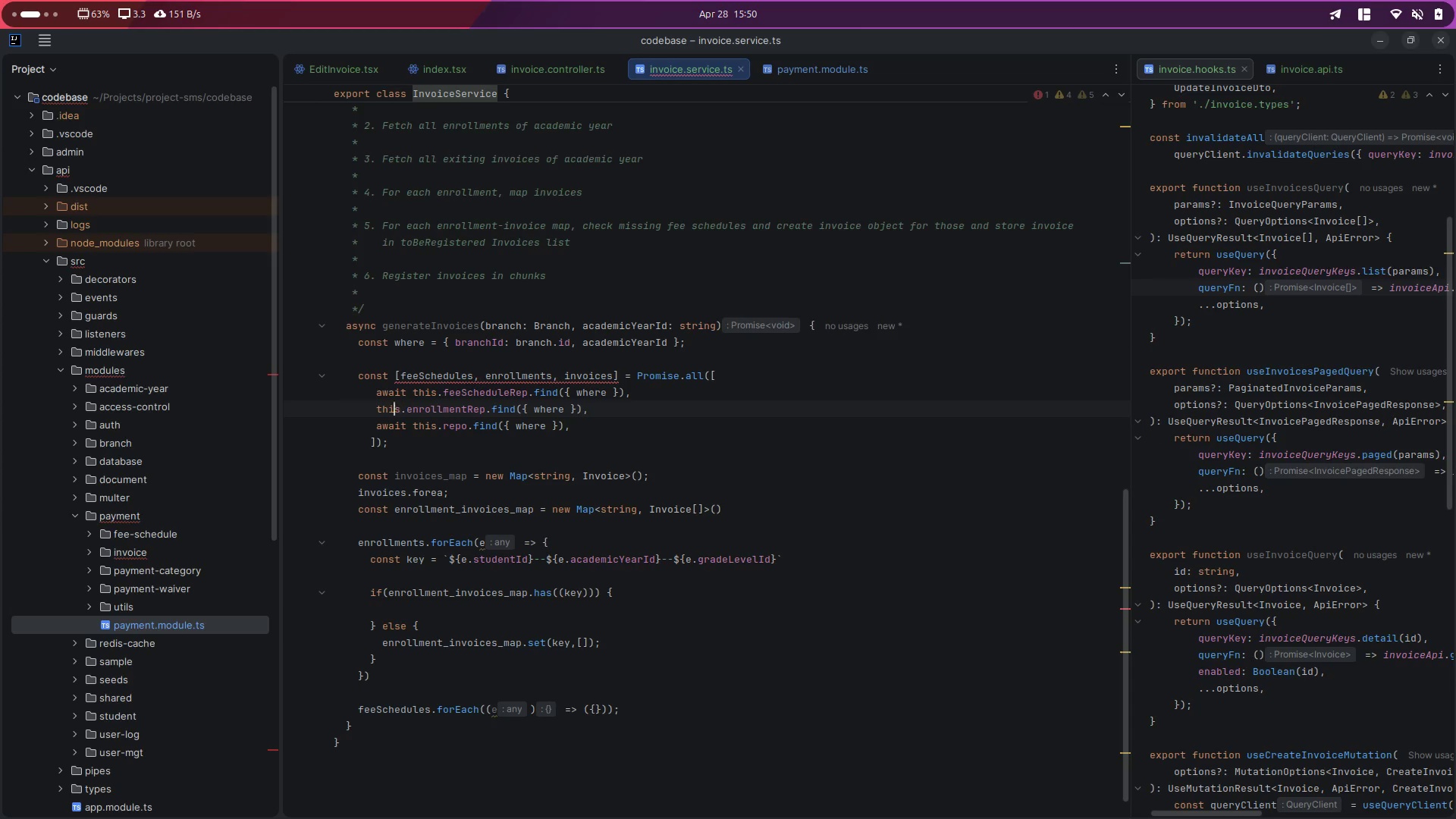 
key(ArrowLeft)
 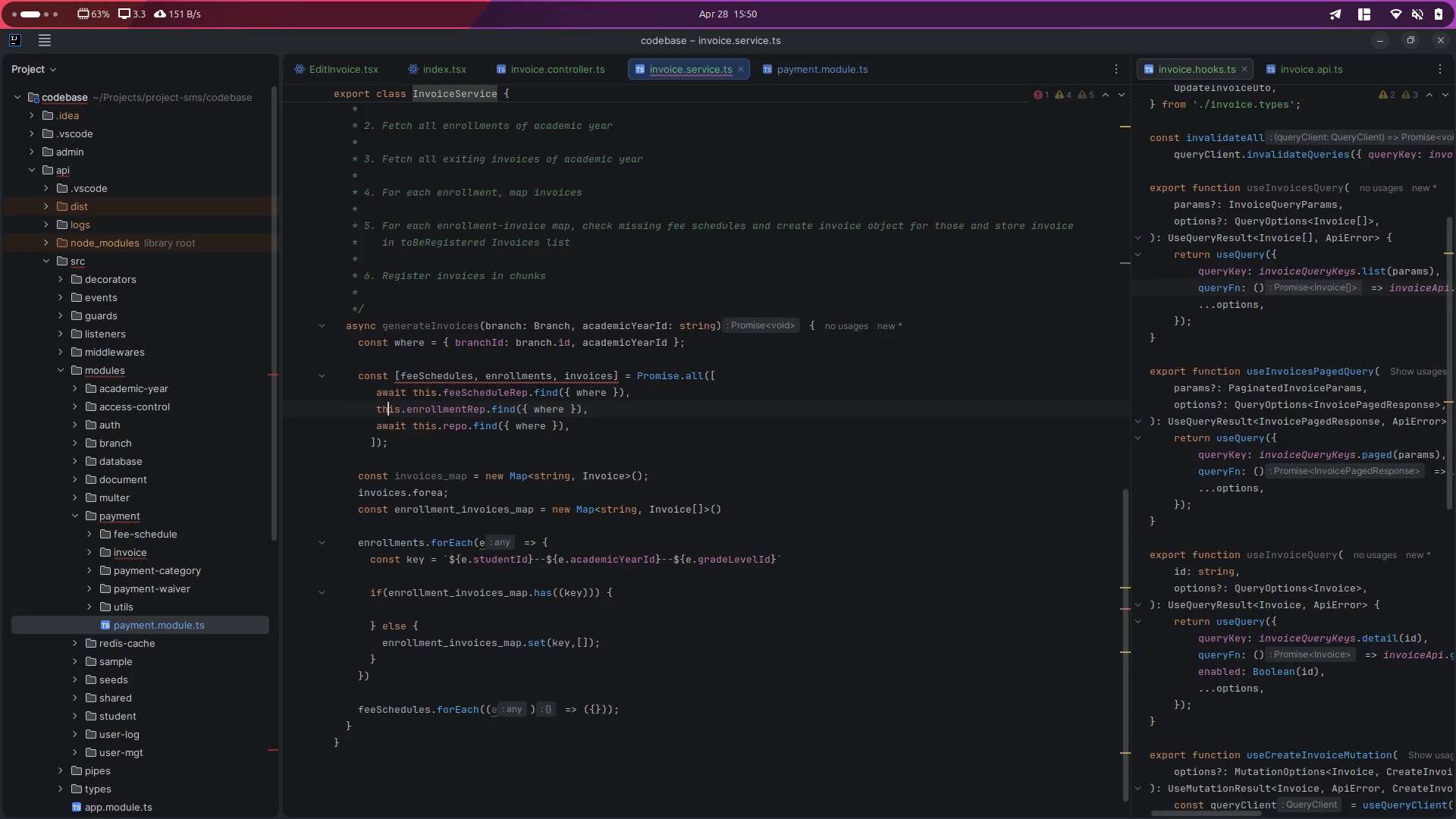 
key(ArrowLeft)
 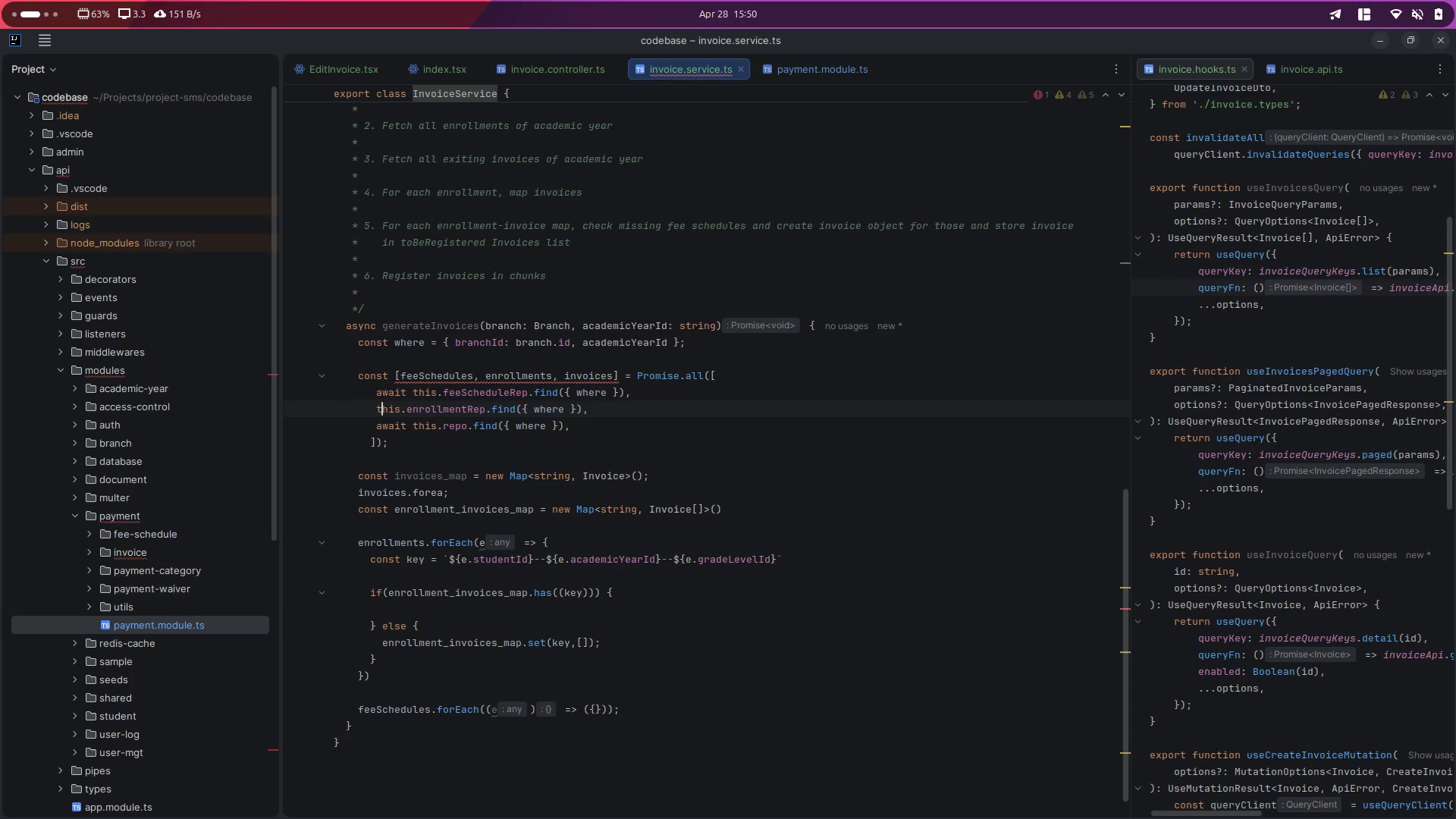 
key(ArrowLeft)
 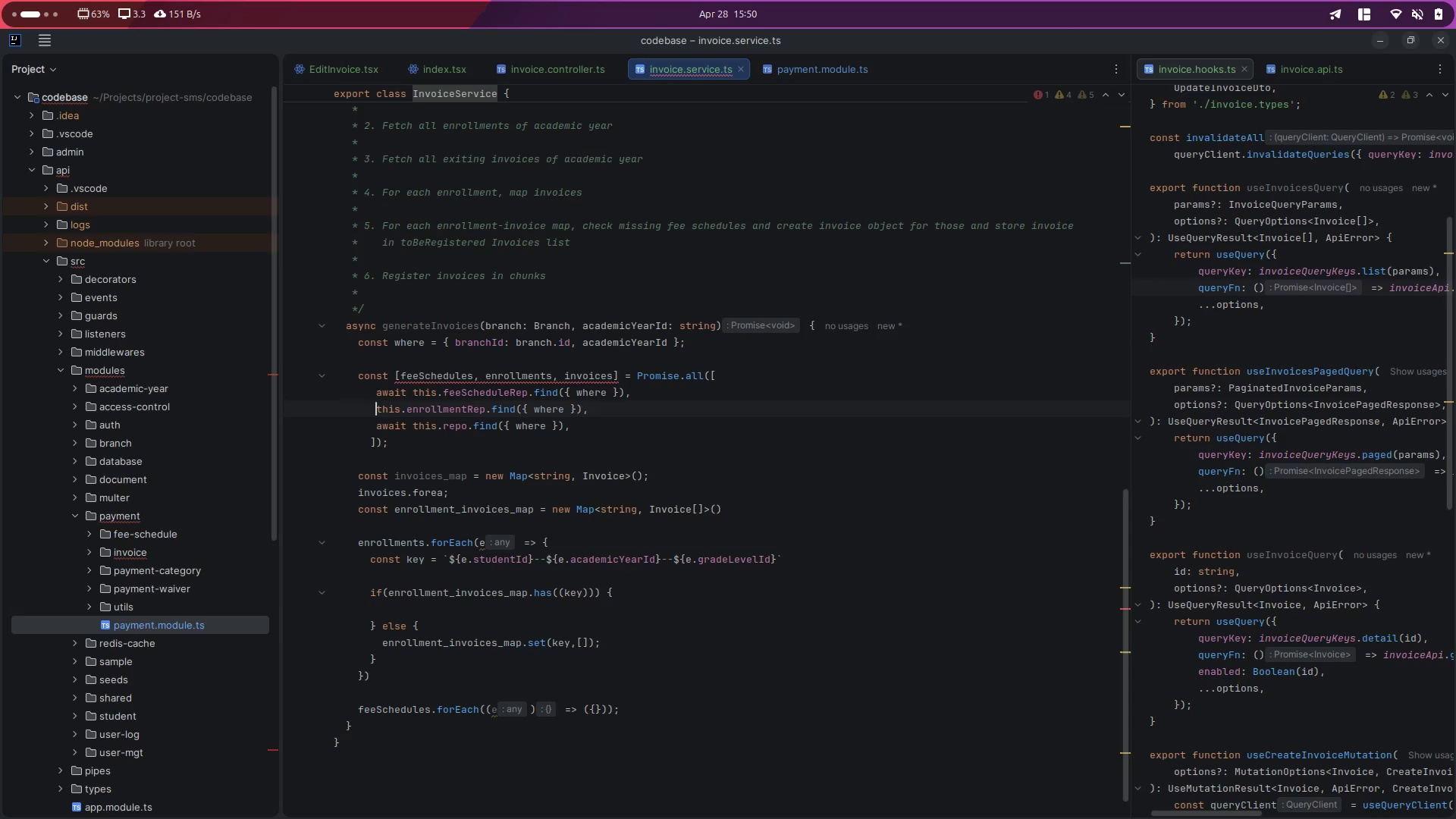 
type(await )
 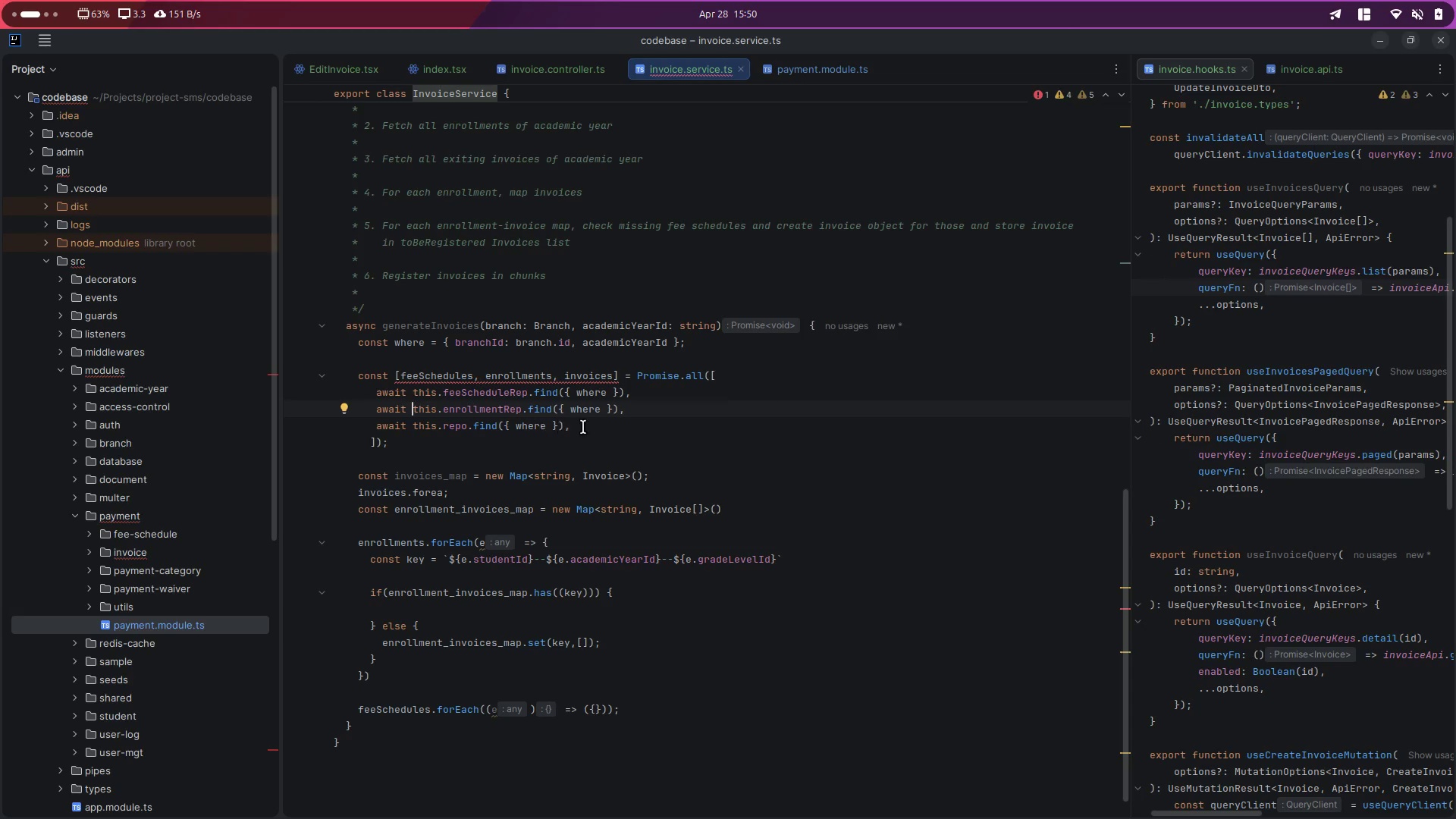 
left_click([607, 432])
 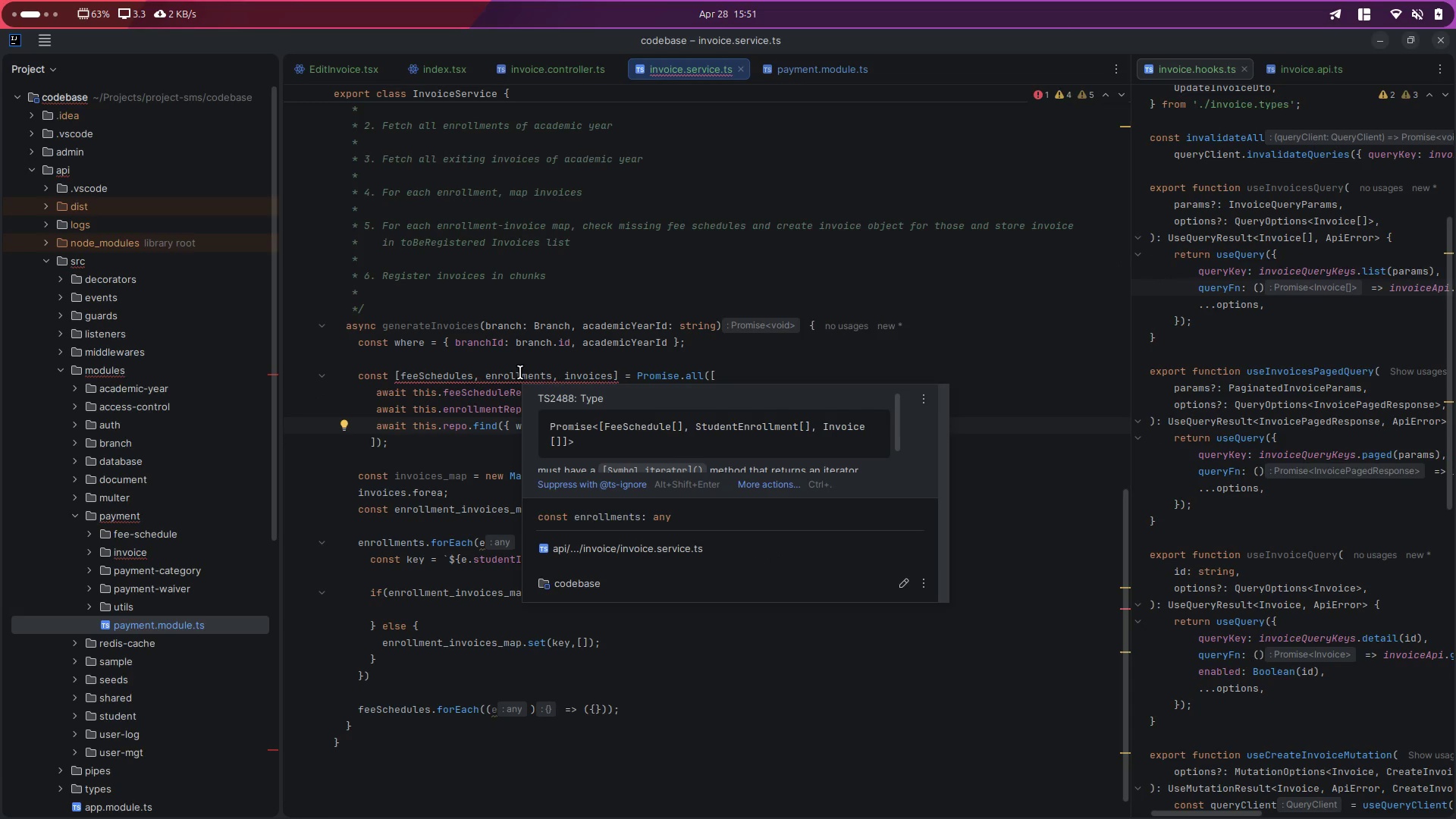 
wait(10.35)
 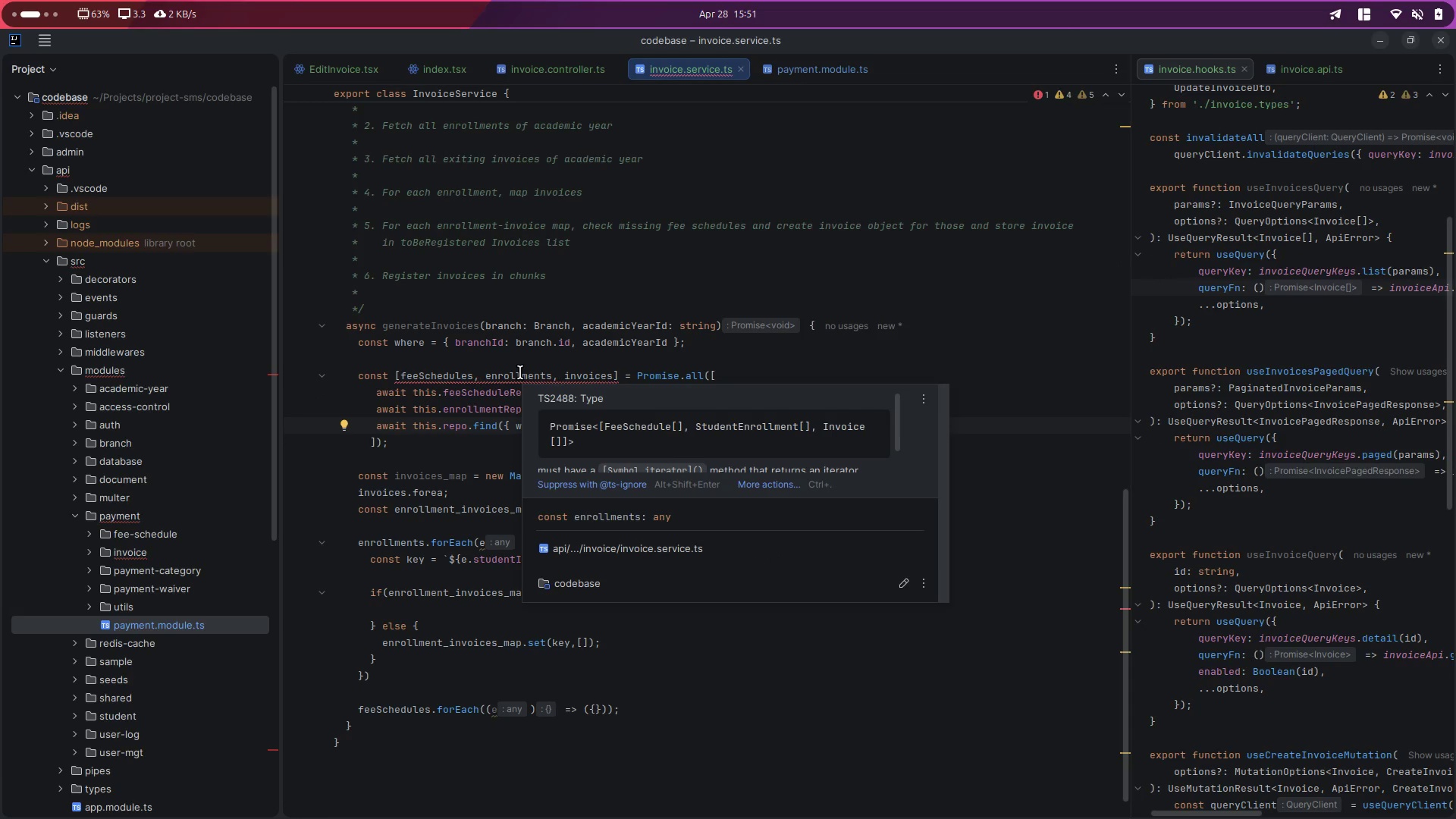 
key(Alt+Tab)